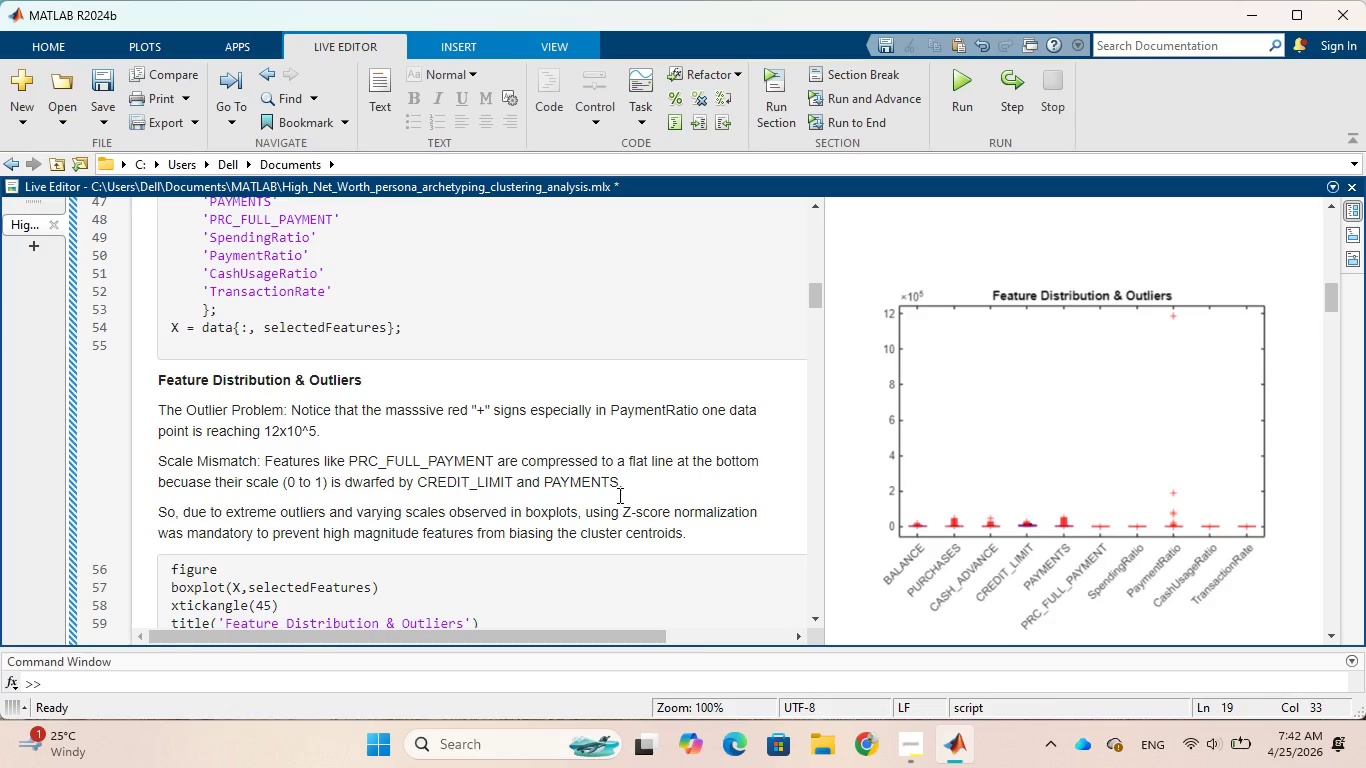 
wait(80.87)
 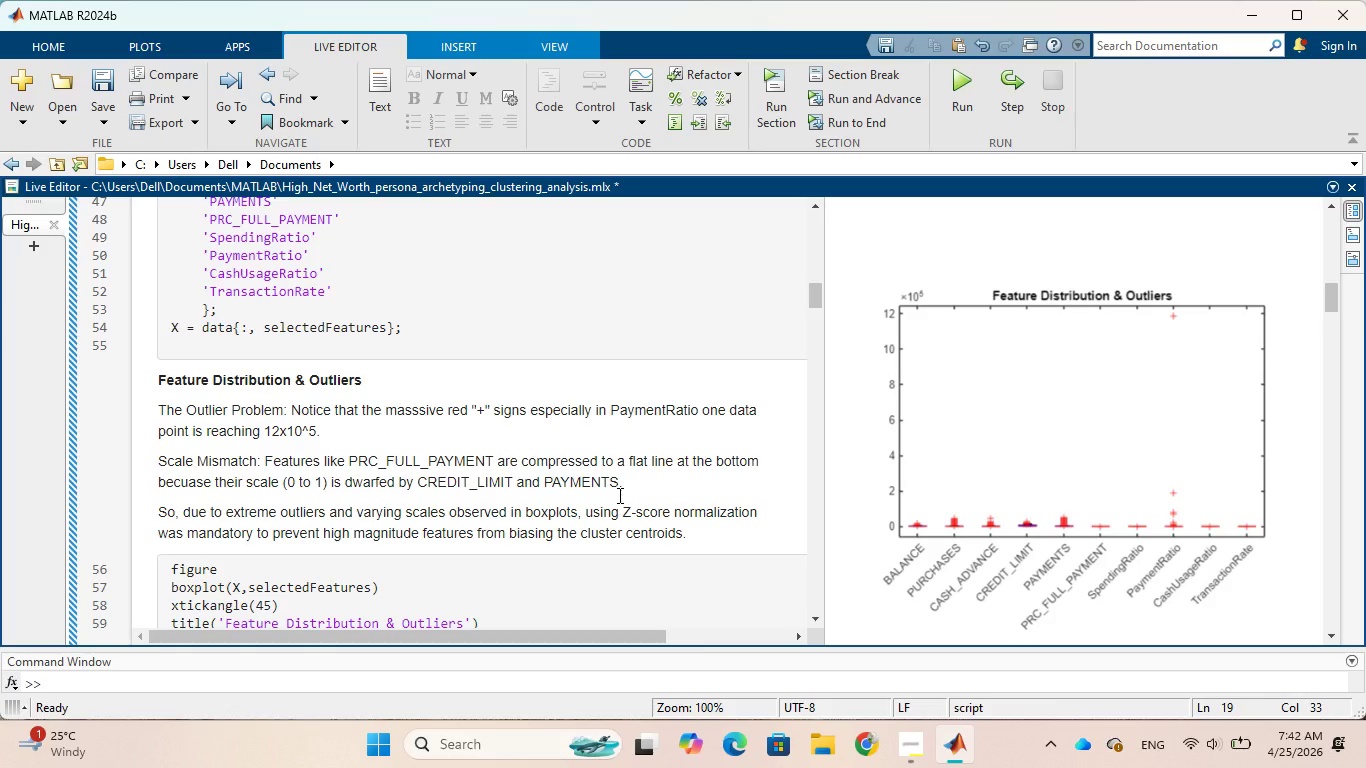 
scroll: coordinate [570, 493], scroll_direction: down, amount: 1.0
 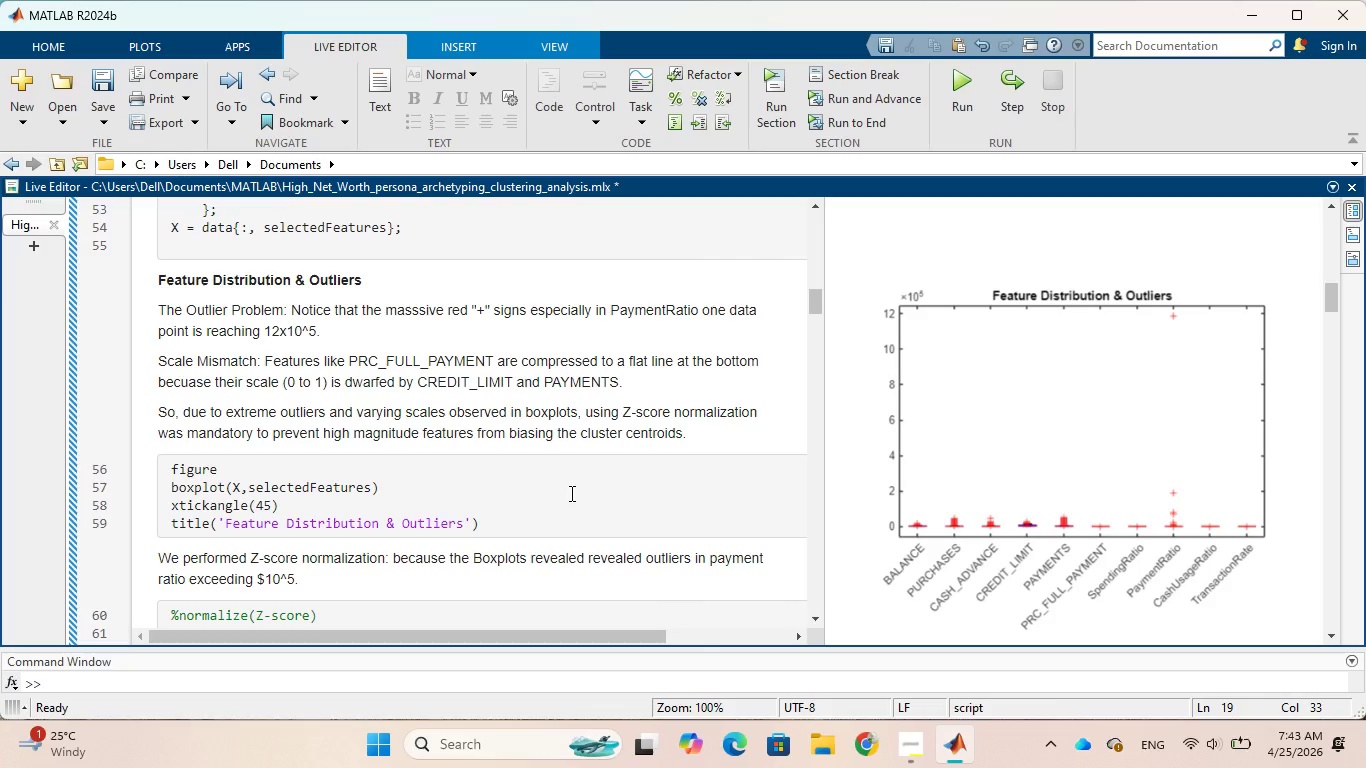 
wait(11.18)
 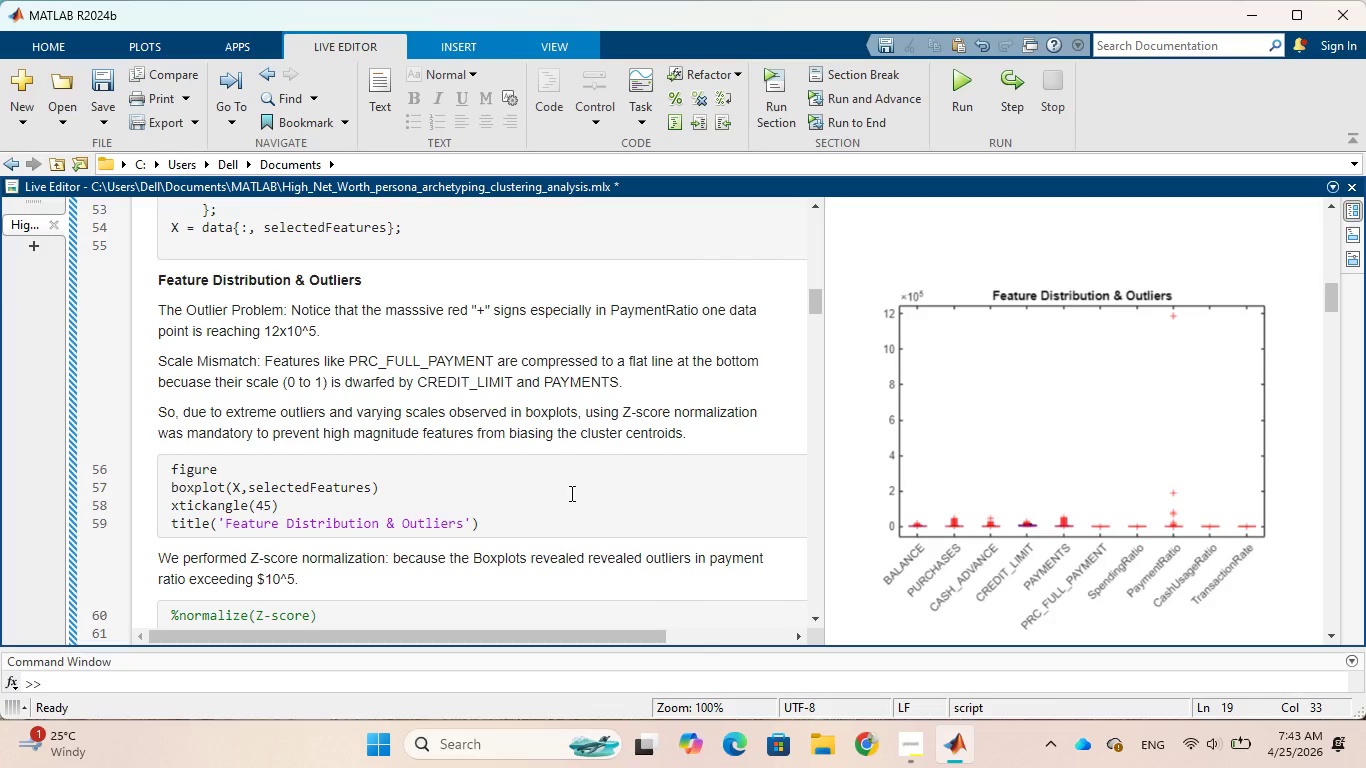 
scroll: coordinate [570, 493], scroll_direction: down, amount: 1.0
 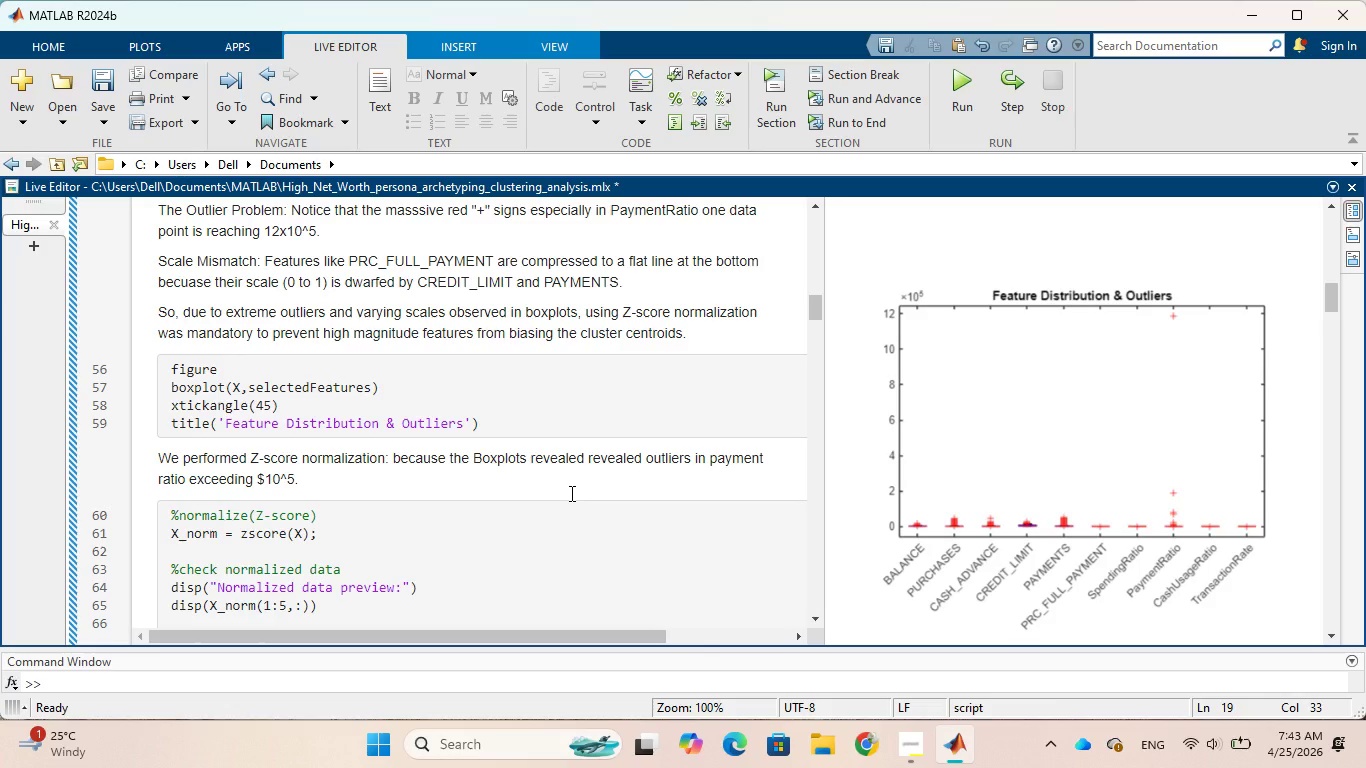 
wait(6.81)
 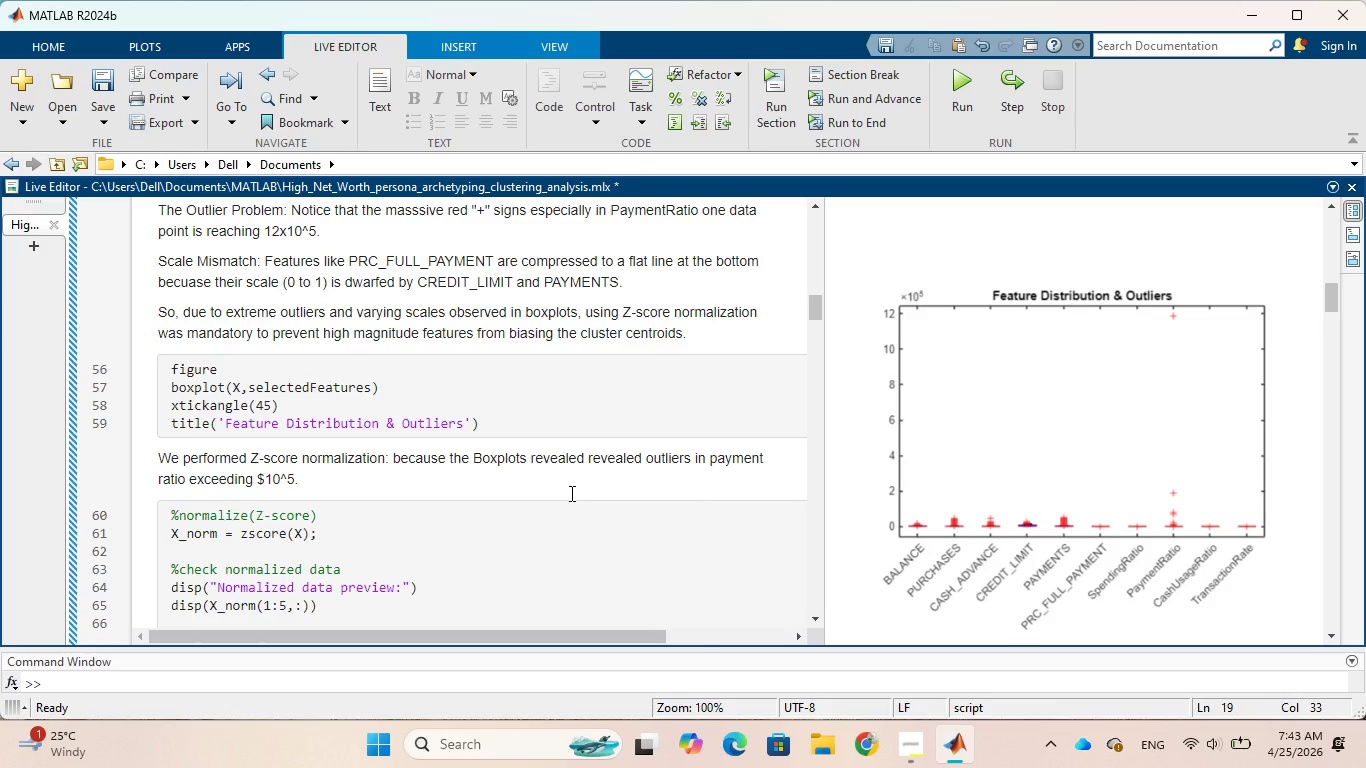 
left_click([642, 459])
 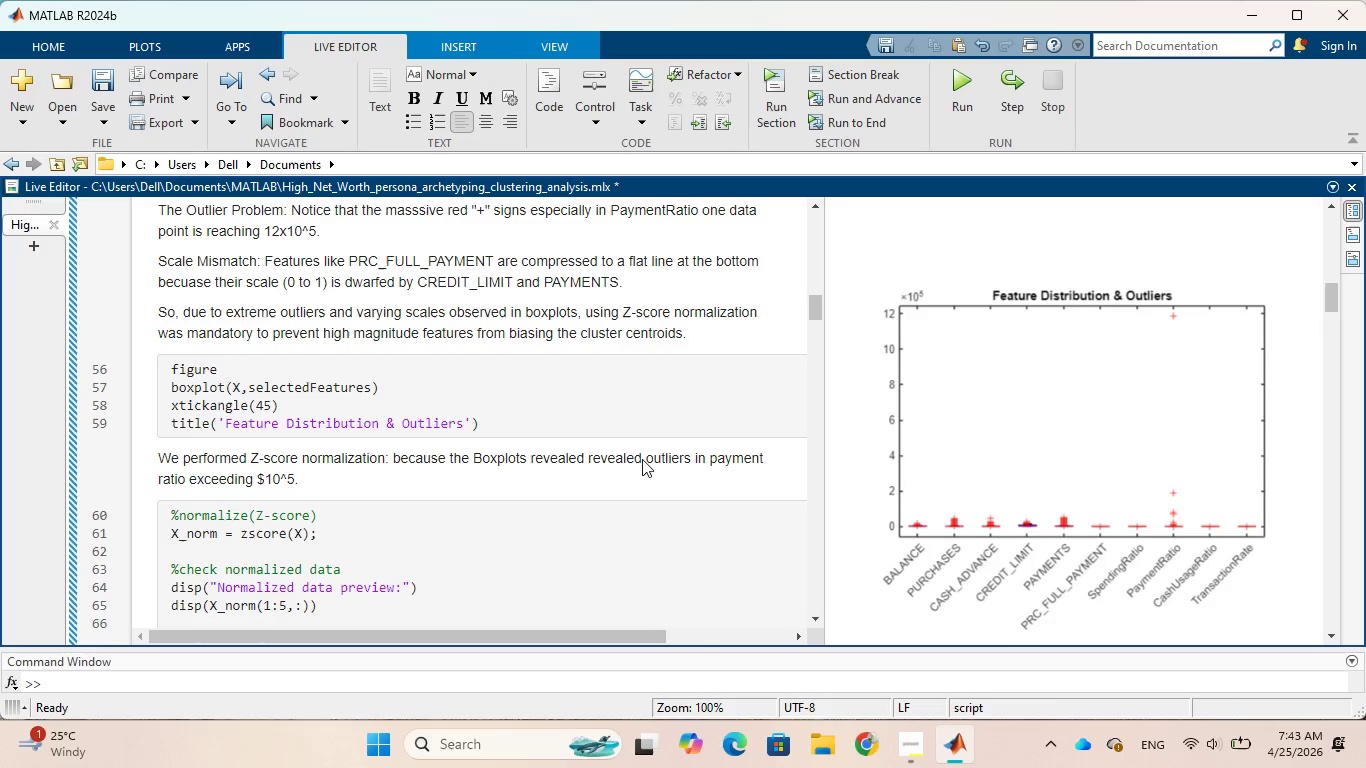 
key(Backspace)
 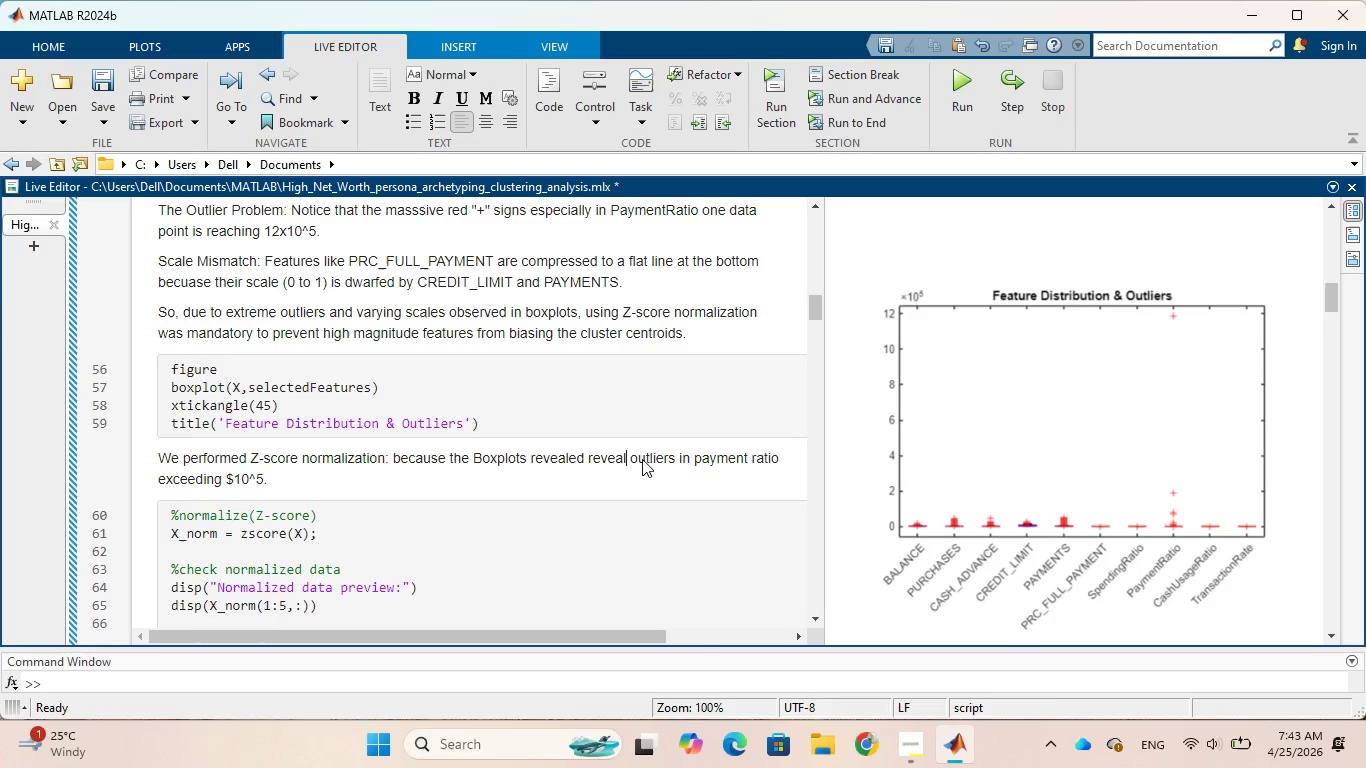 
key(Backspace)
 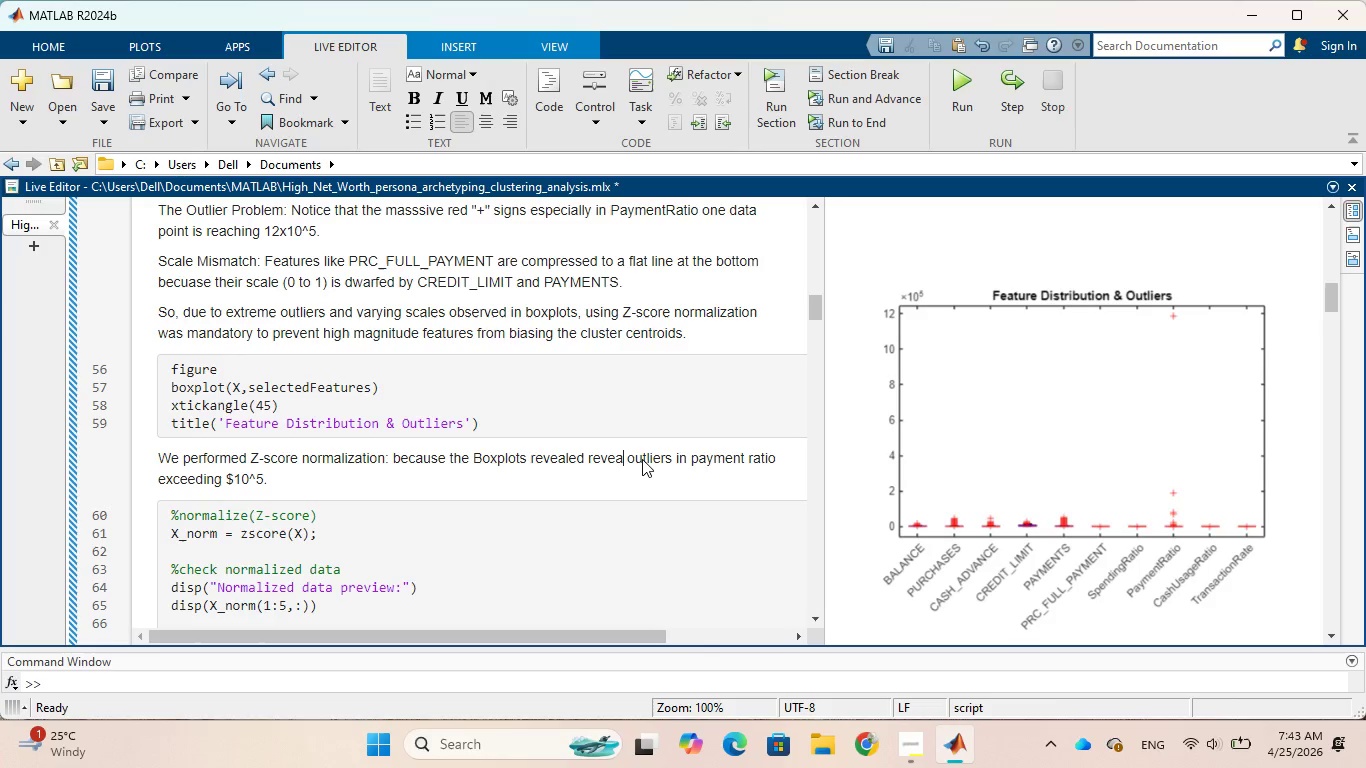 
key(Backspace)
 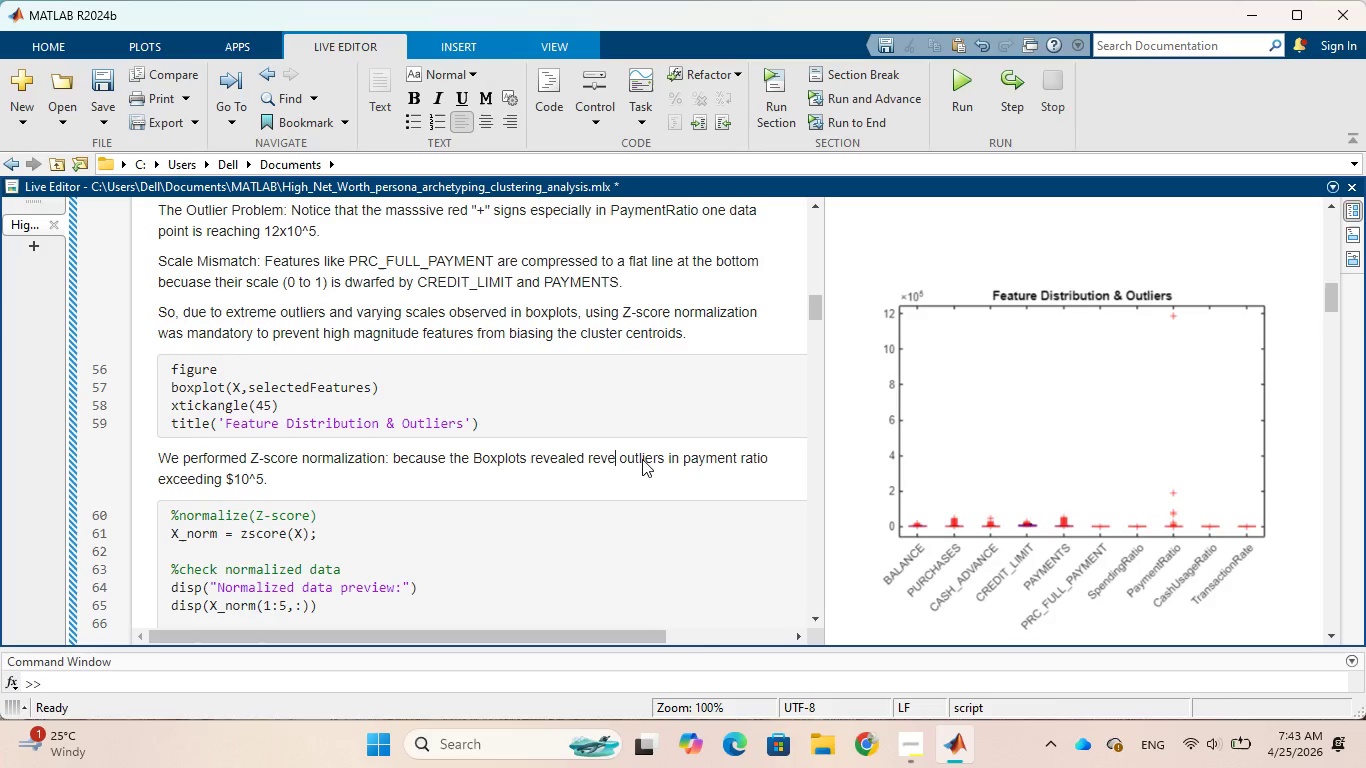 
key(Backspace)
 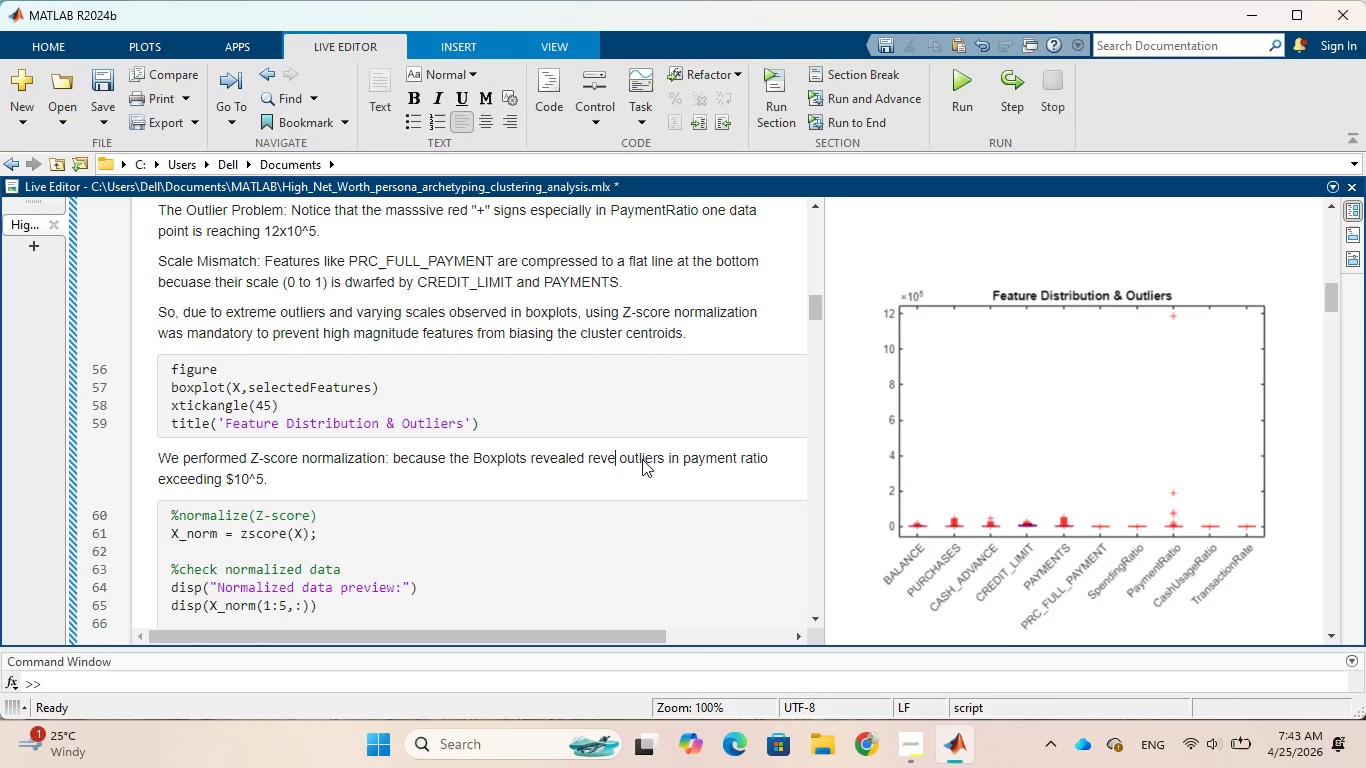 
key(Backspace)
 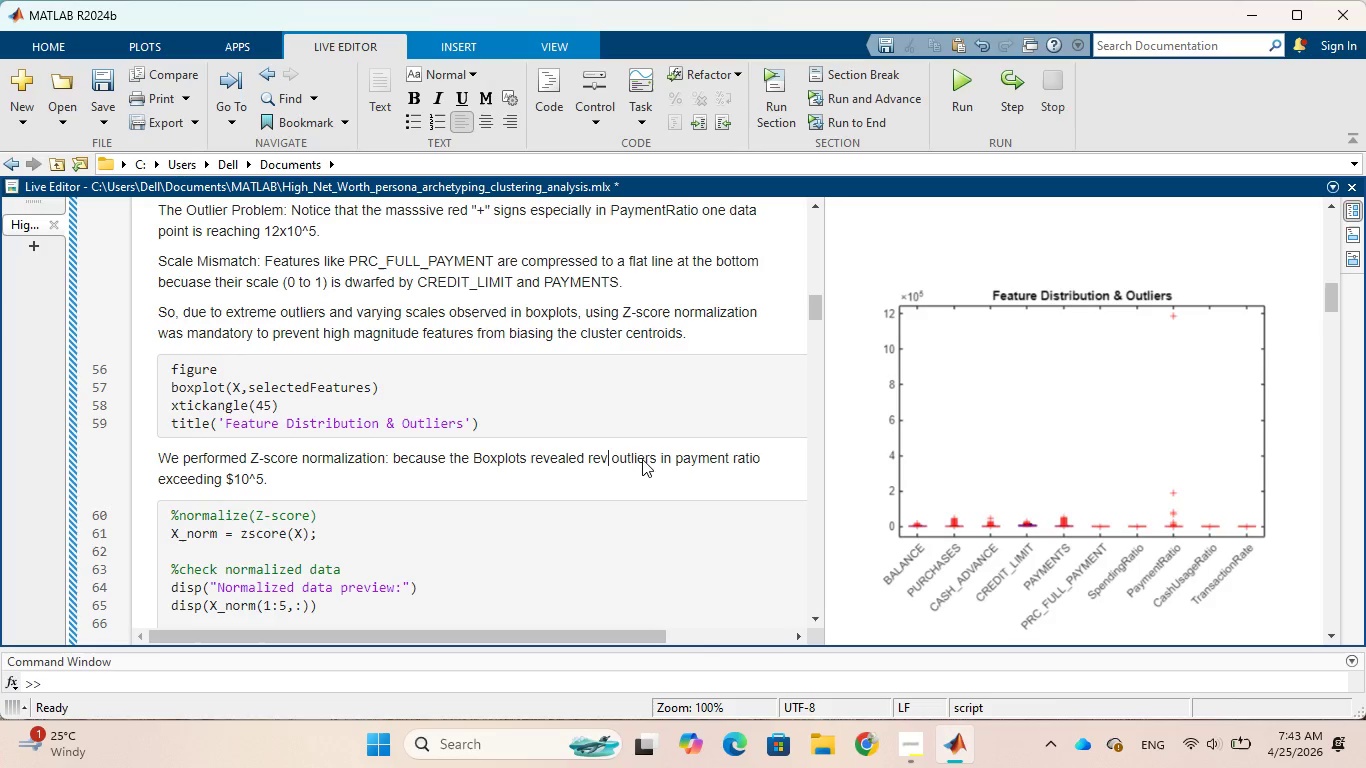 
key(Backspace)
 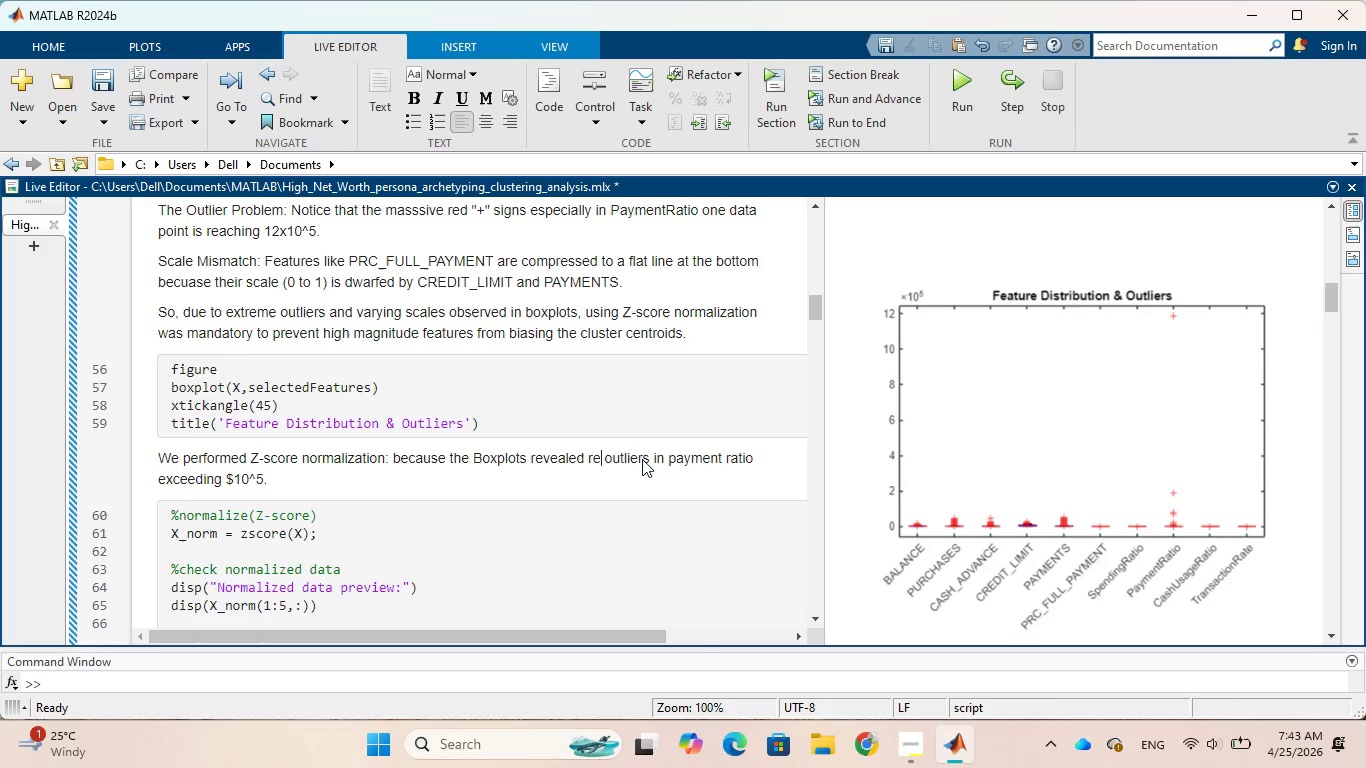 
key(Backspace)
 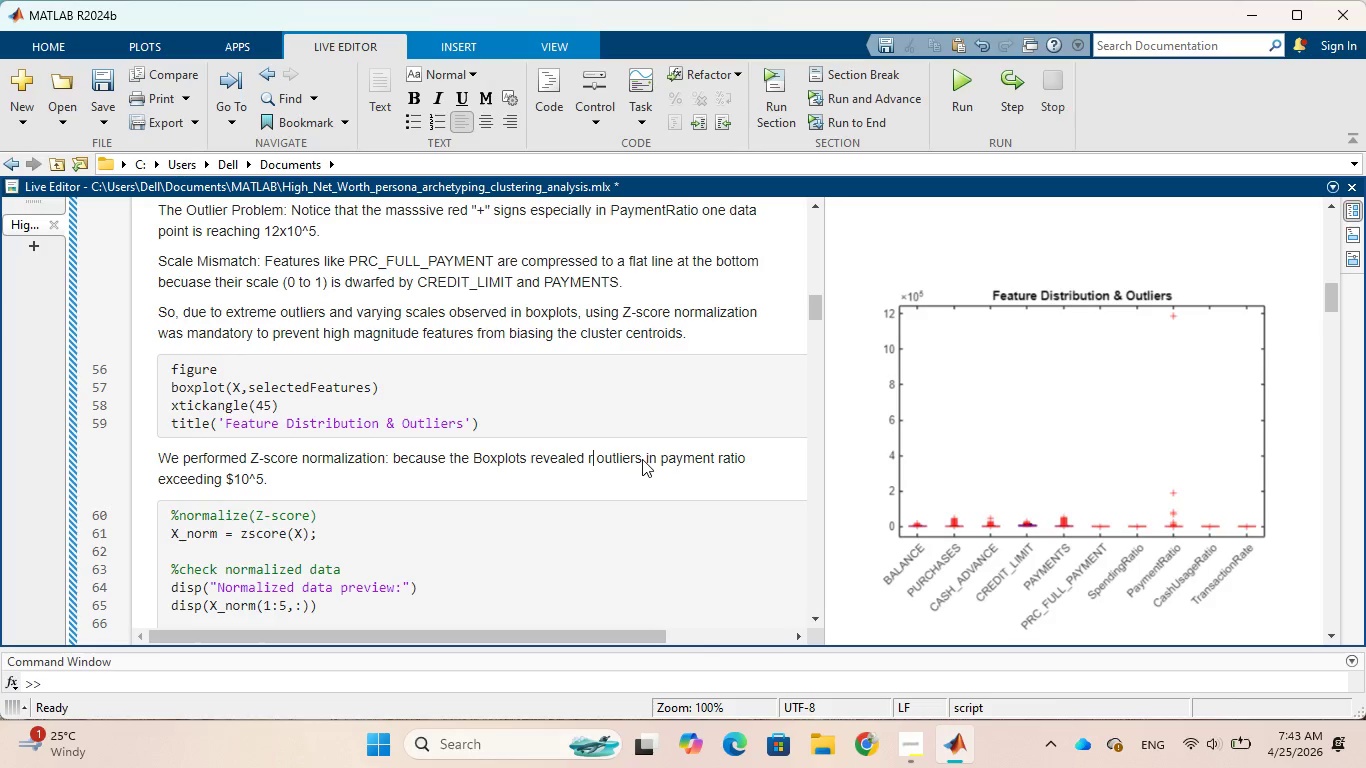 
key(Backspace)
 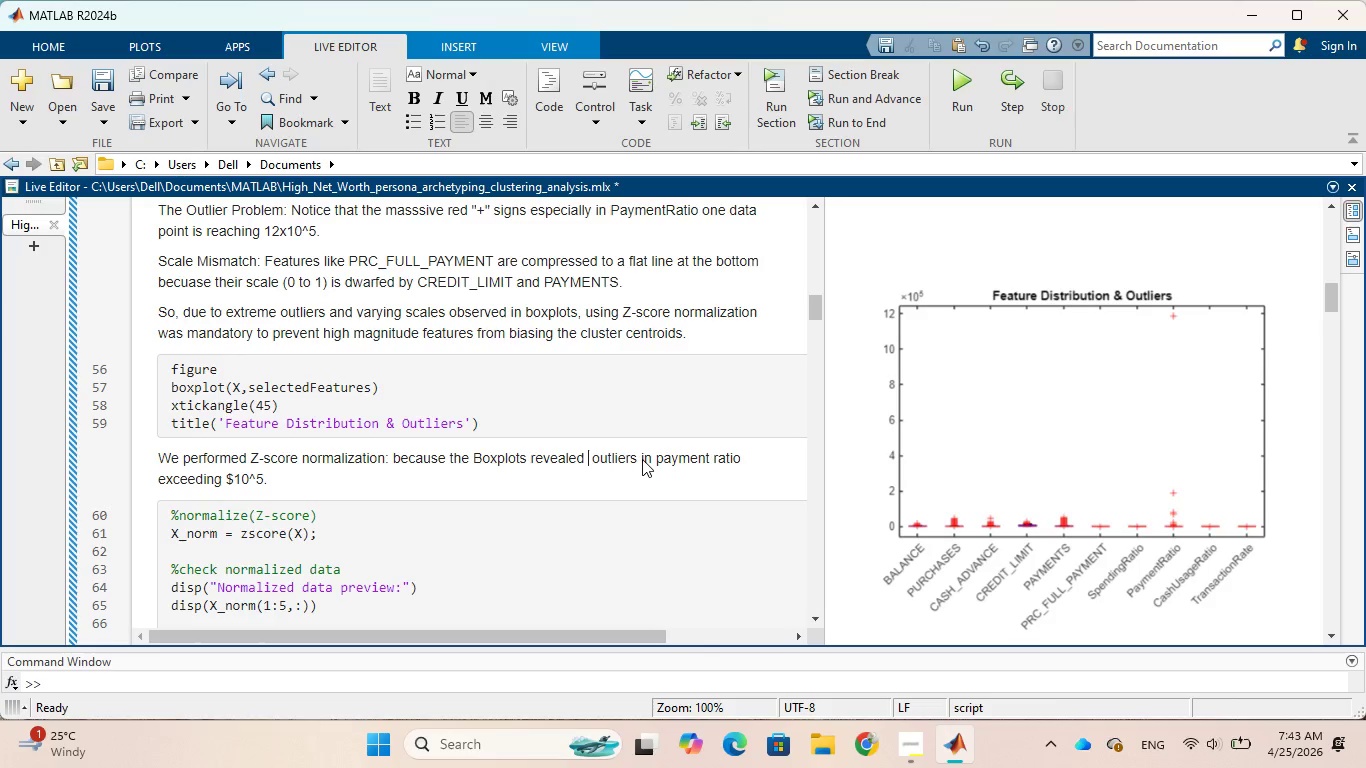 
key(Backspace)
 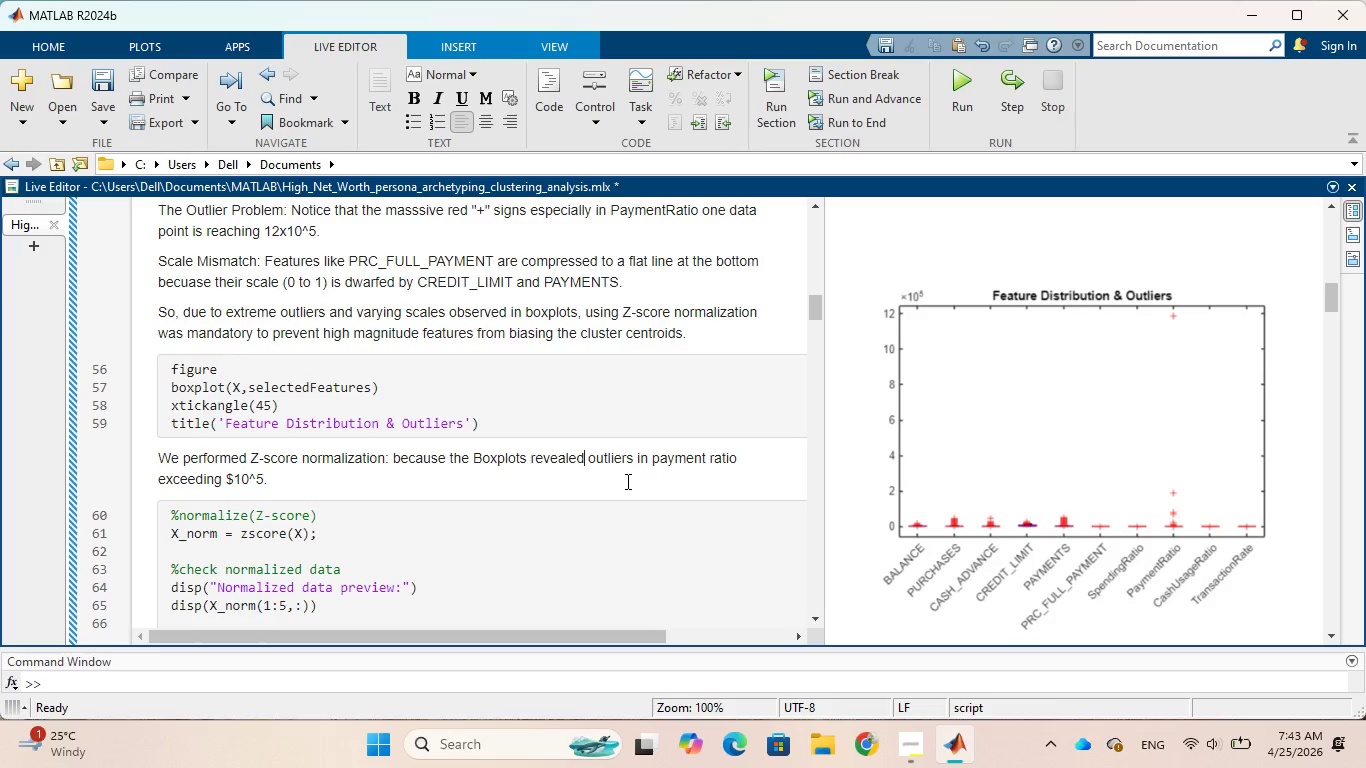 
wait(16.09)
 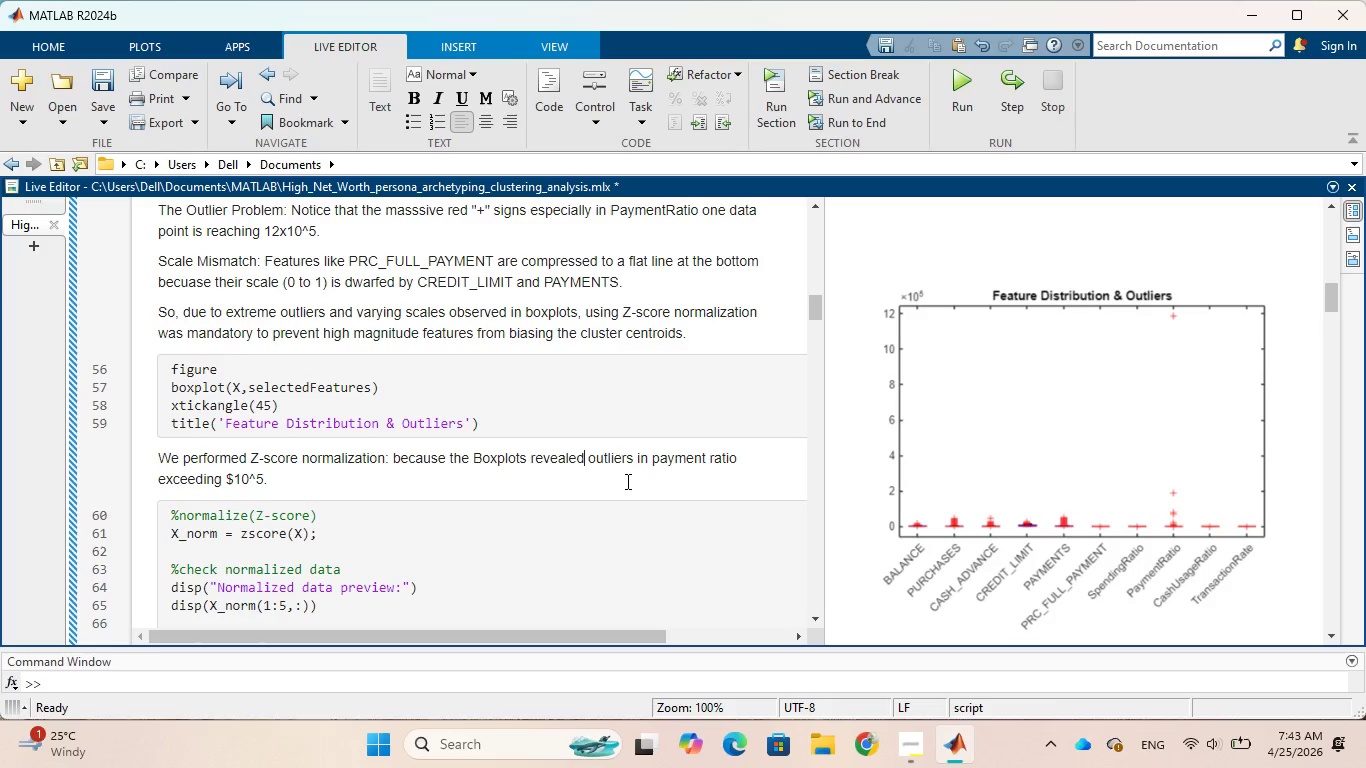 
left_click([235, 480])
 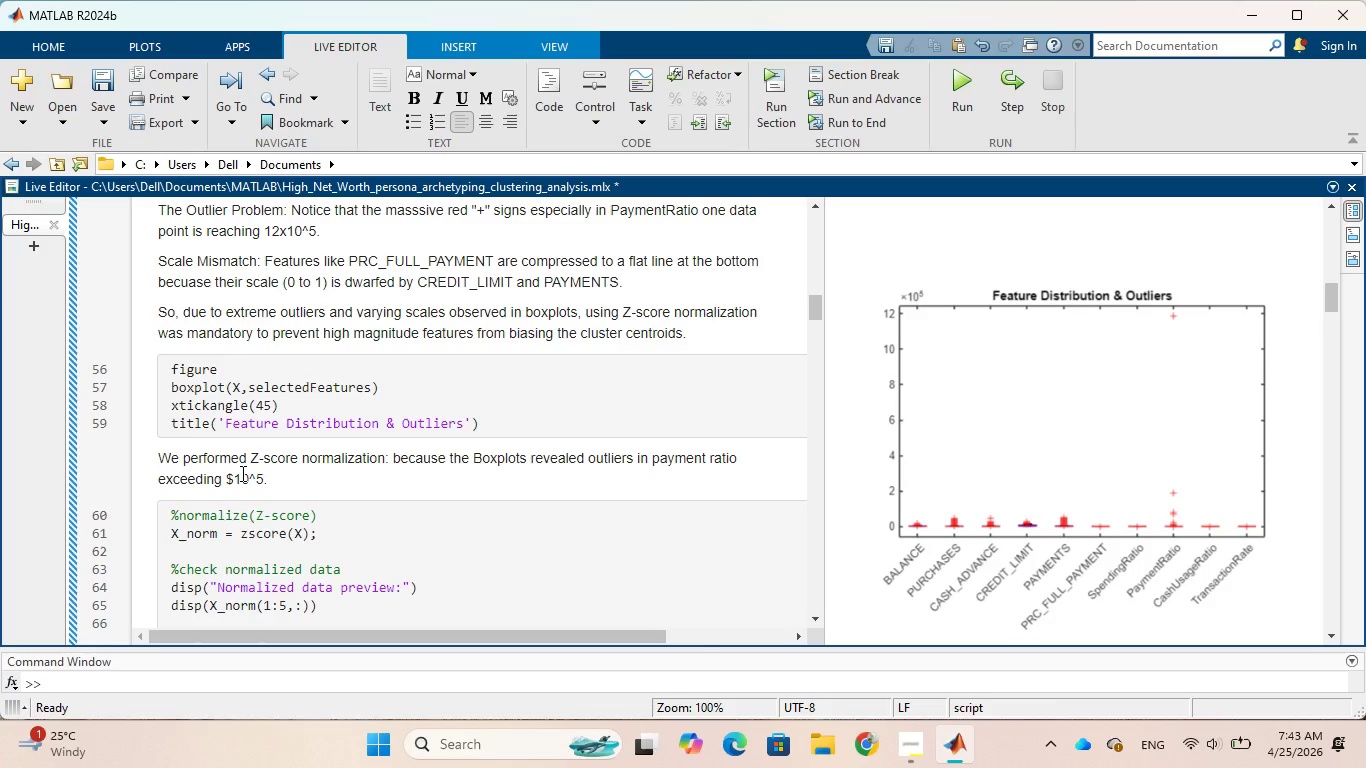 
type(12cx)
 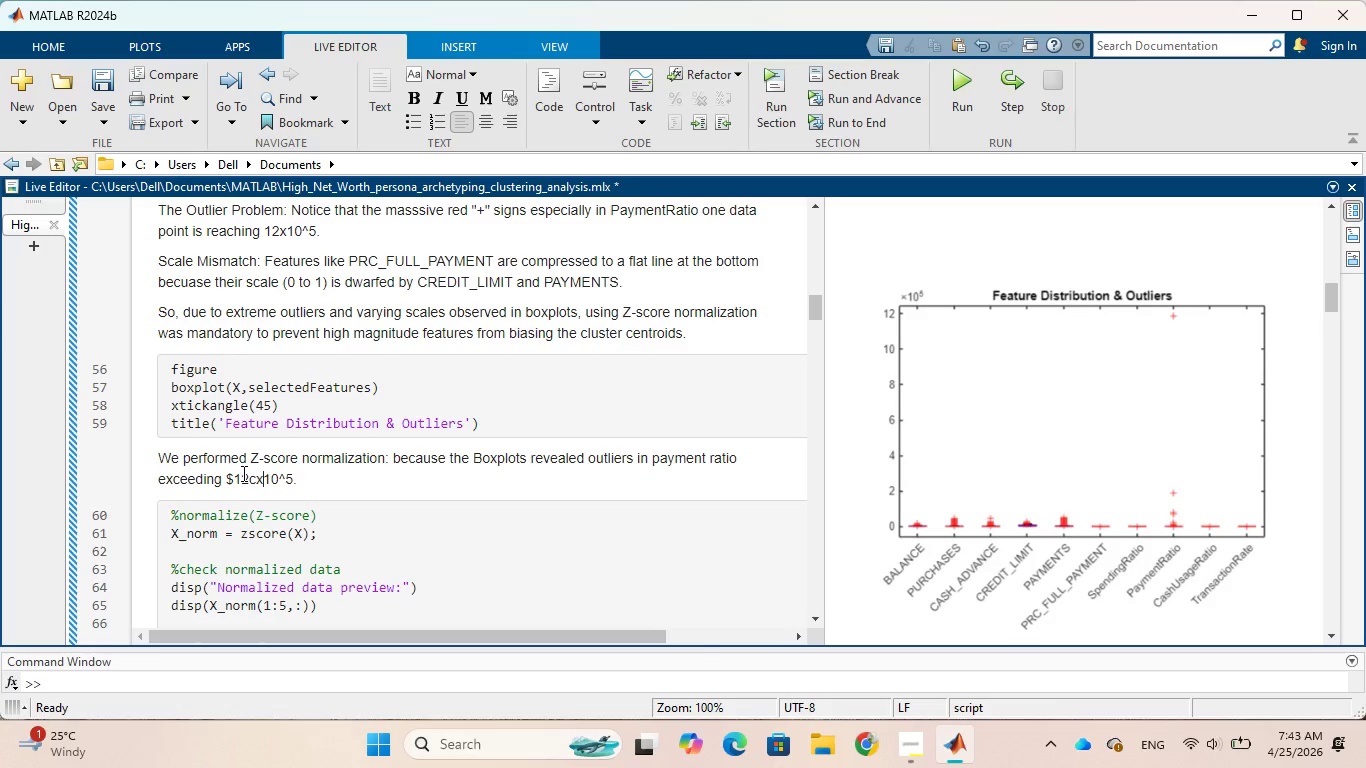 
key(Backspace)
 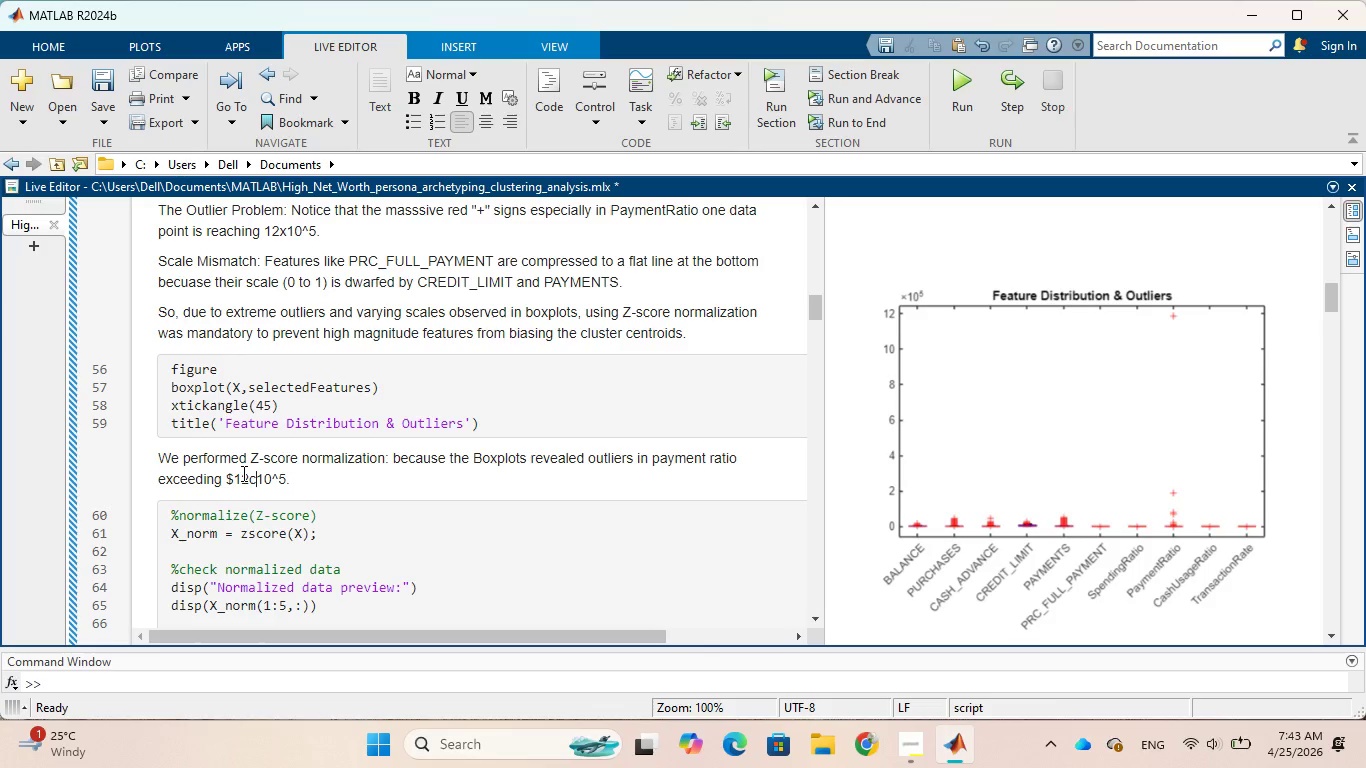 
key(Backspace)
 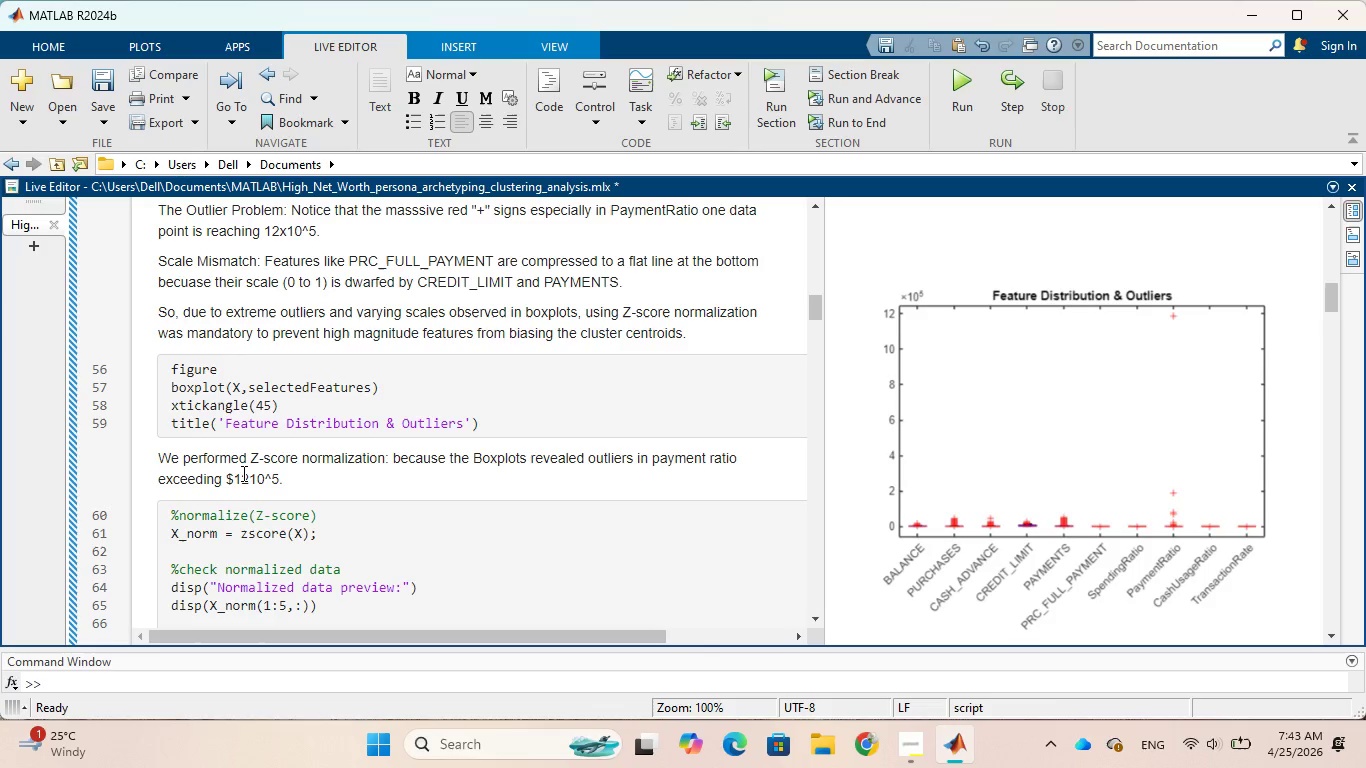 
key(X)
 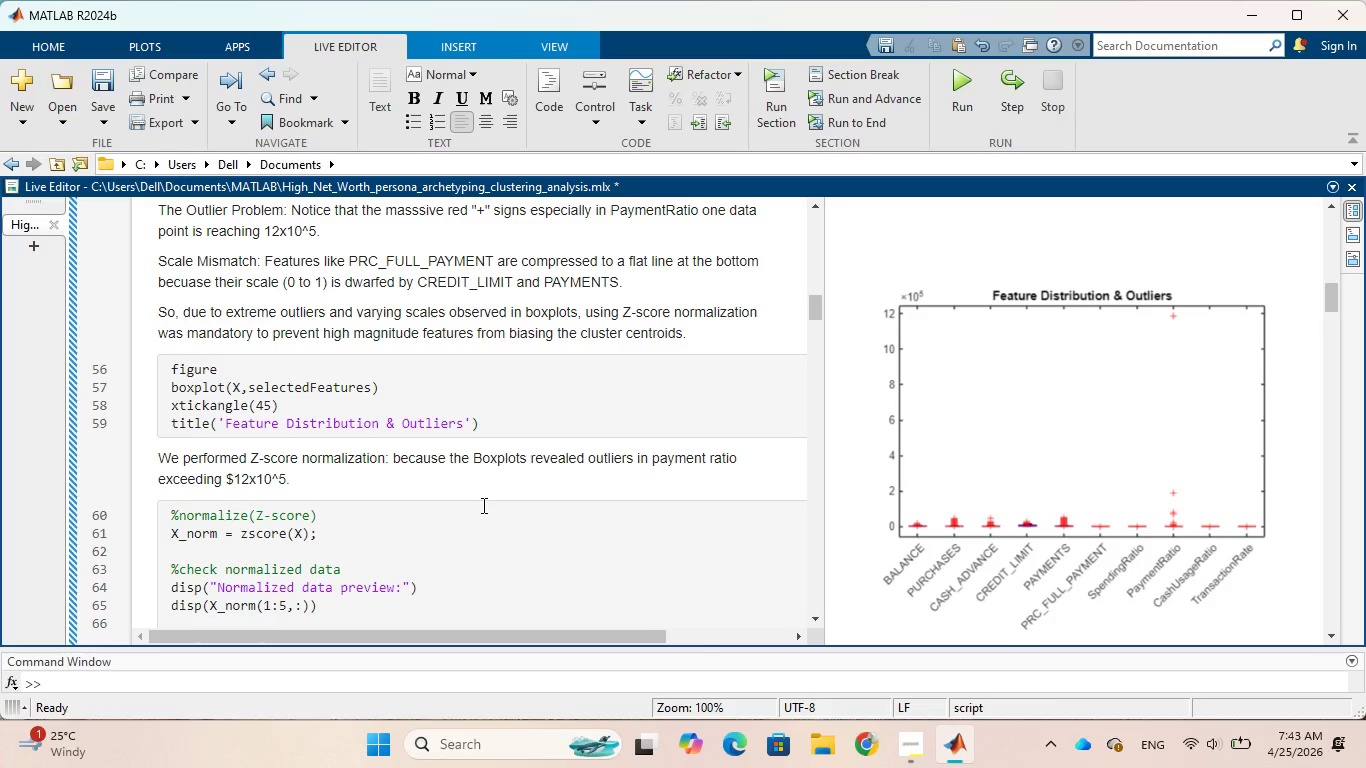 
wait(7.53)
 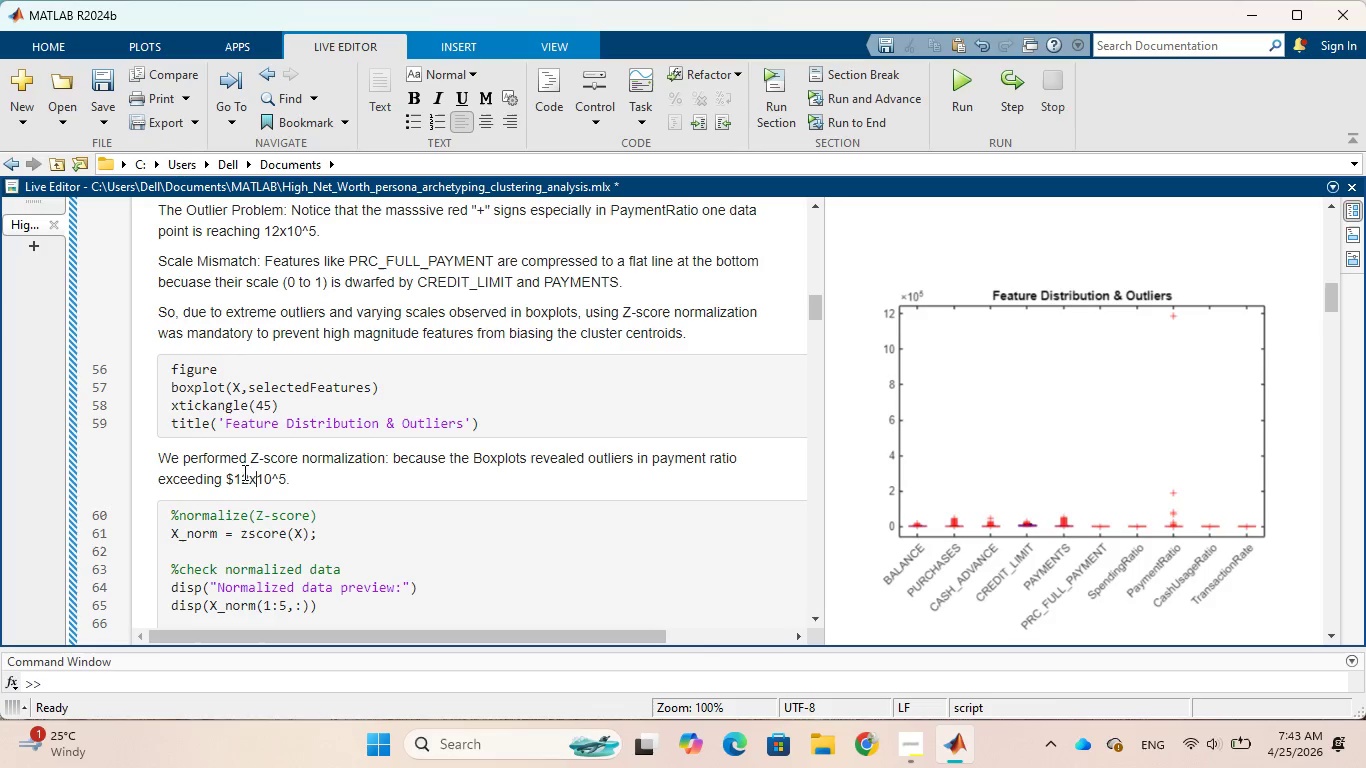 
scroll: coordinate [482, 505], scroll_direction: down, amount: 1.0
 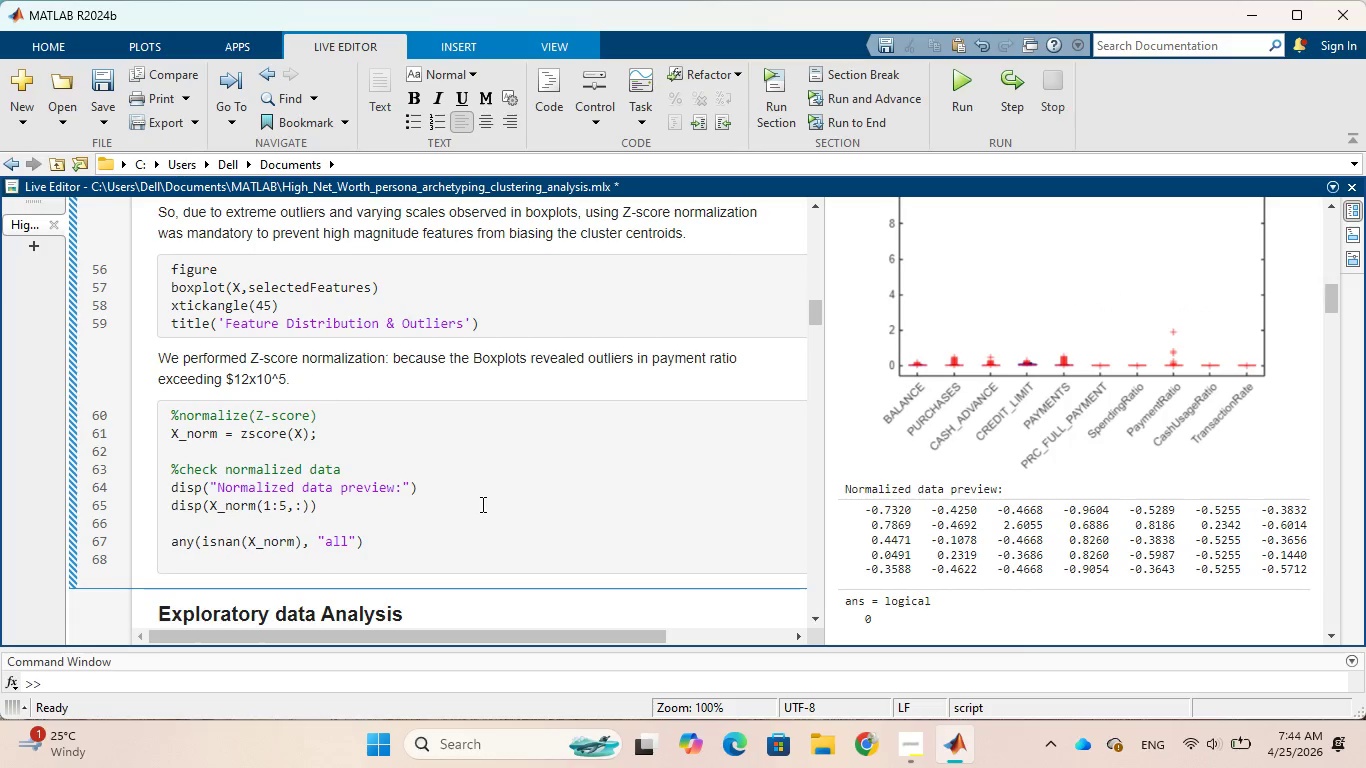 
wait(11.43)
 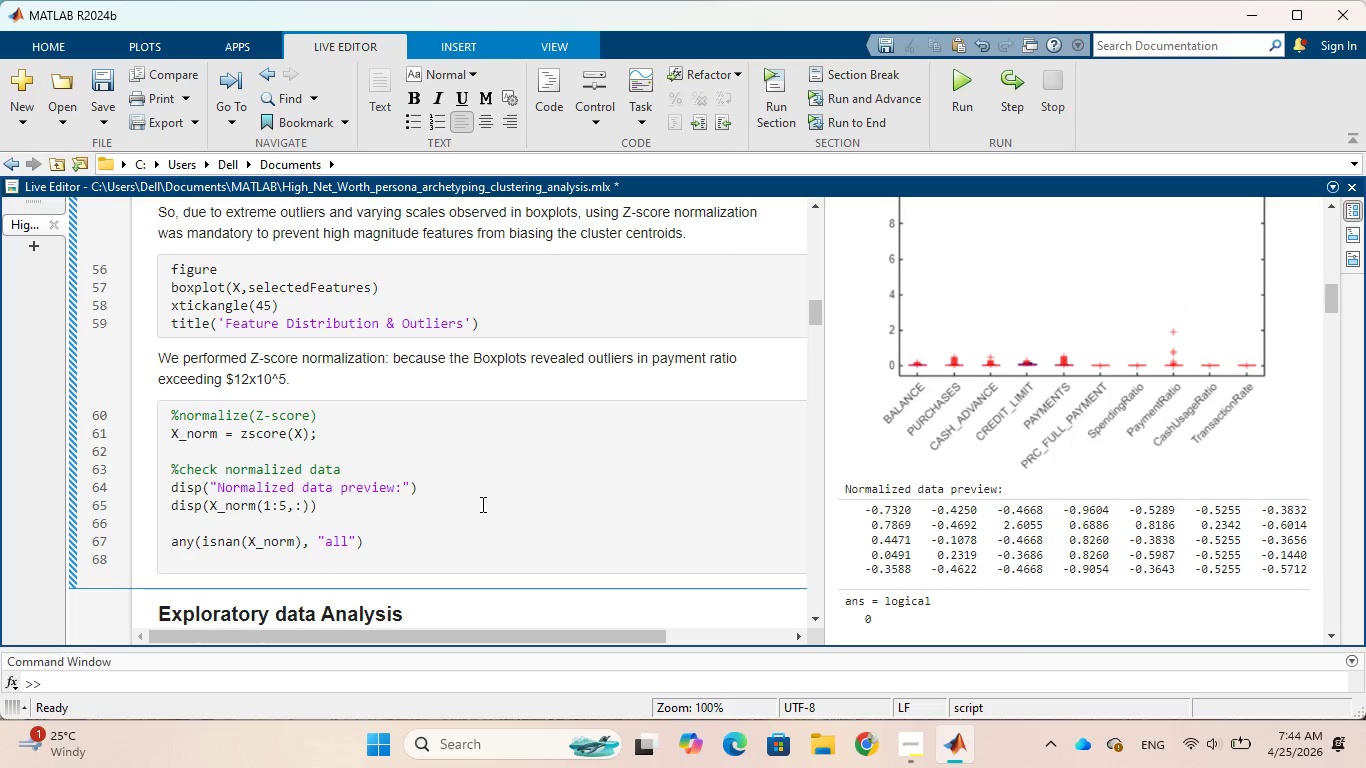 
scroll: coordinate [481, 504], scroll_direction: down, amount: 1.0
 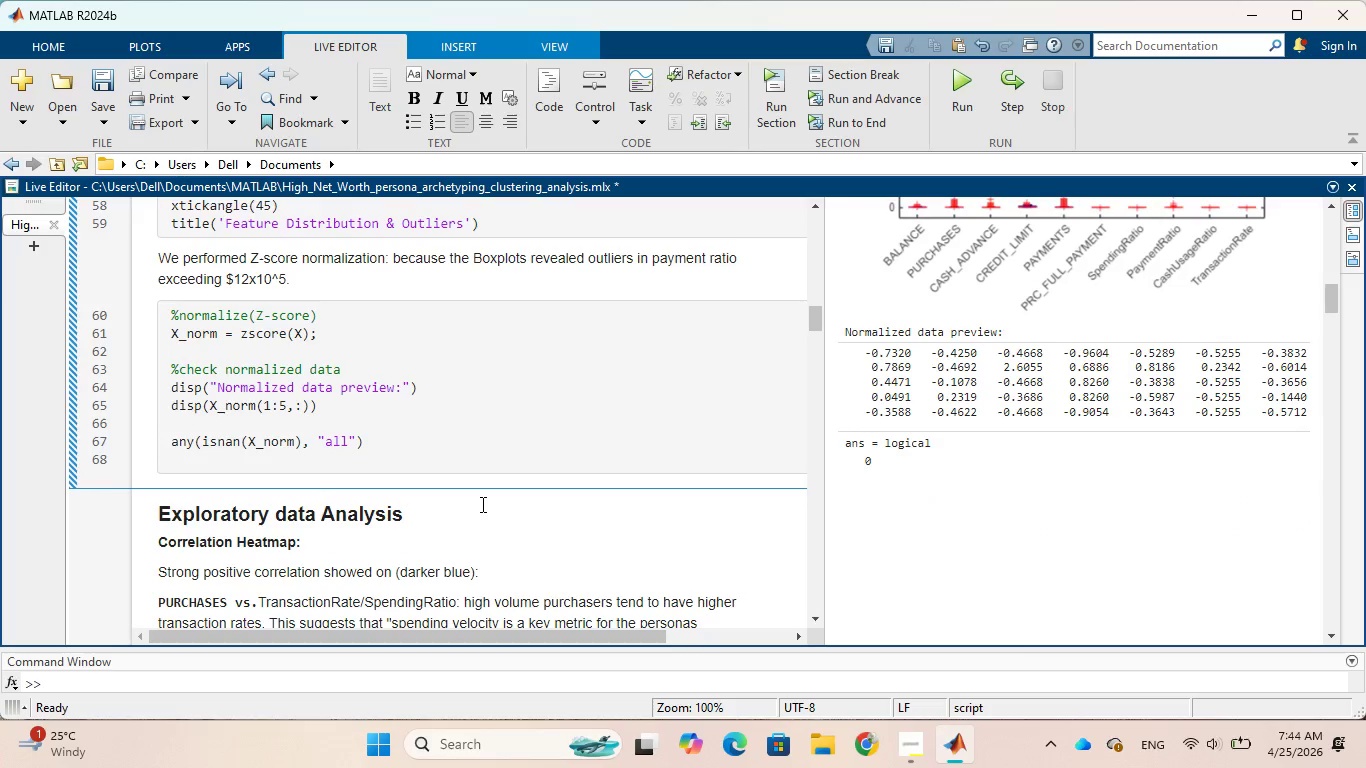 
wait(11.64)
 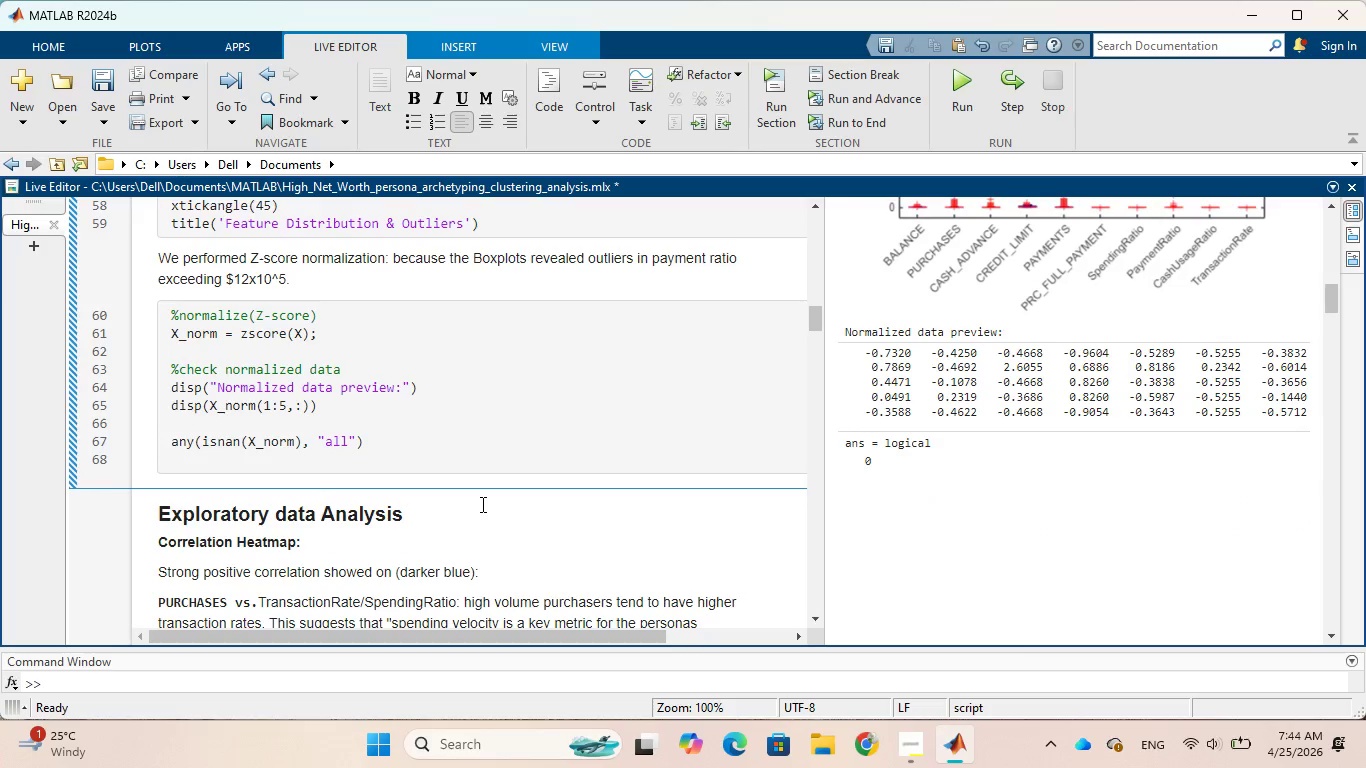 
left_click_drag(start_coordinate=[427, 512], to_coordinate=[158, 499])
 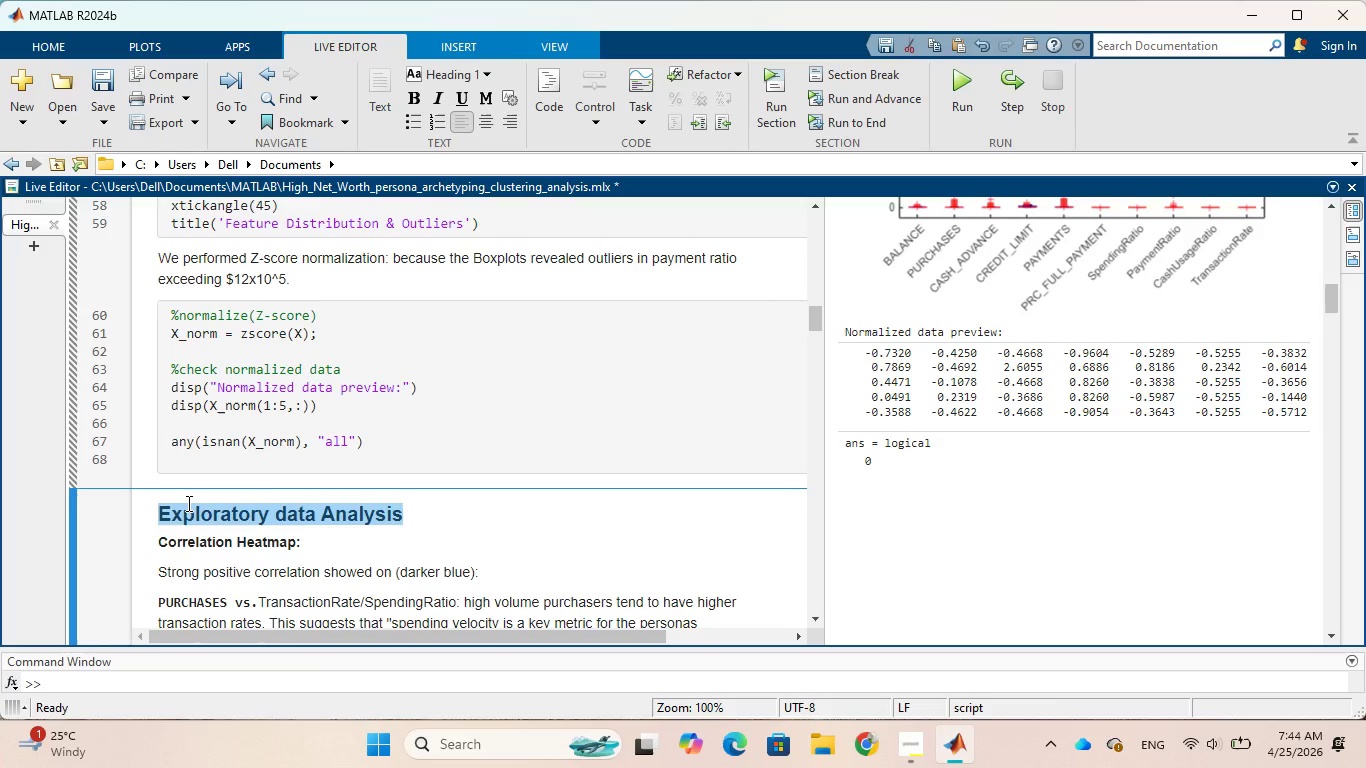 
right_click([187, 503])
 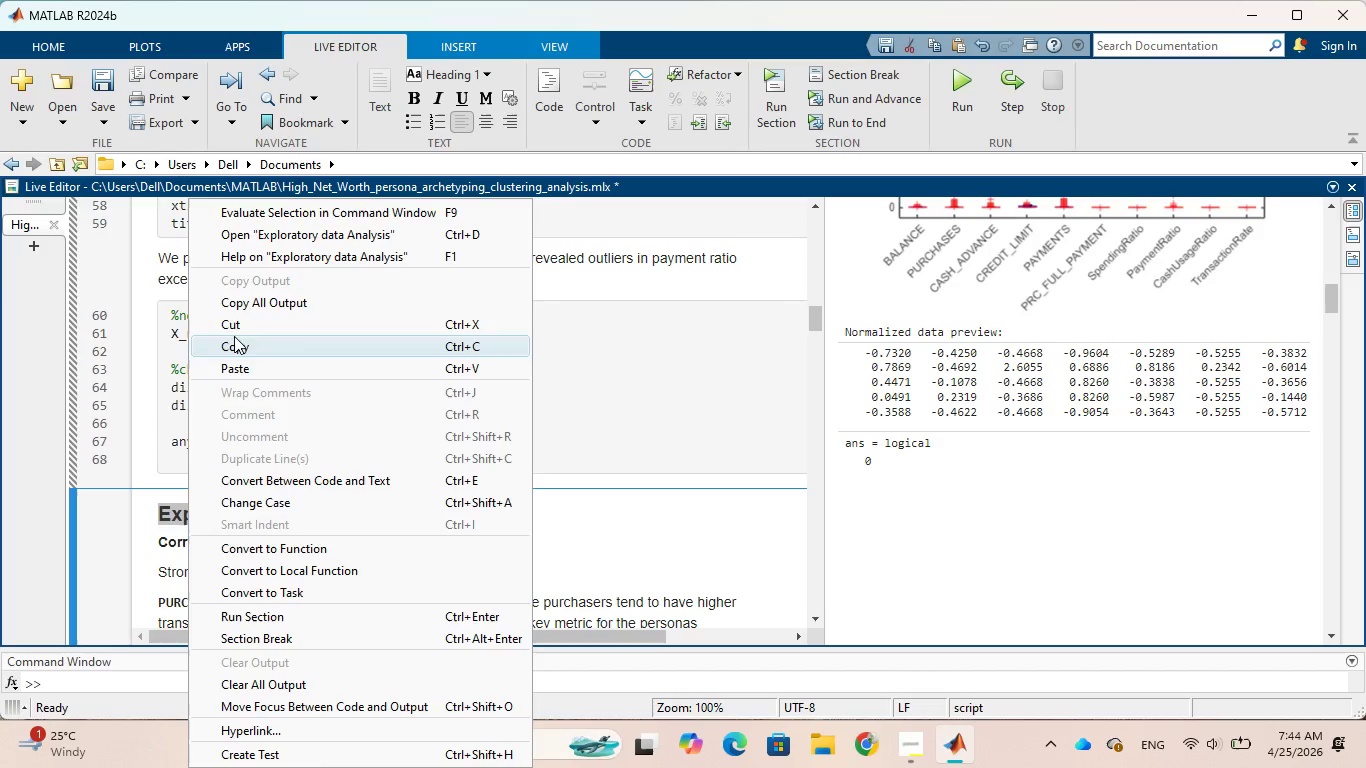 
left_click([237, 327])
 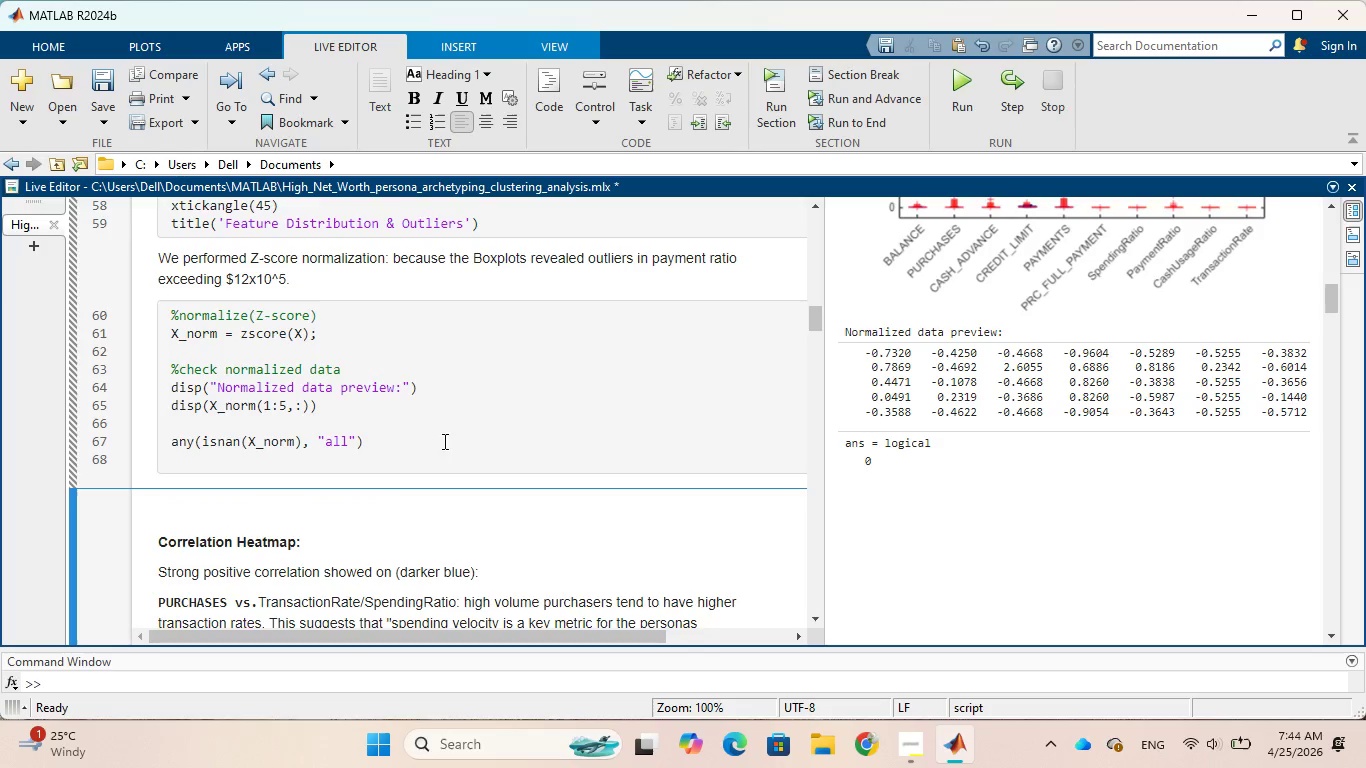 
scroll: coordinate [457, 445], scroll_direction: up, amount: 4.0
 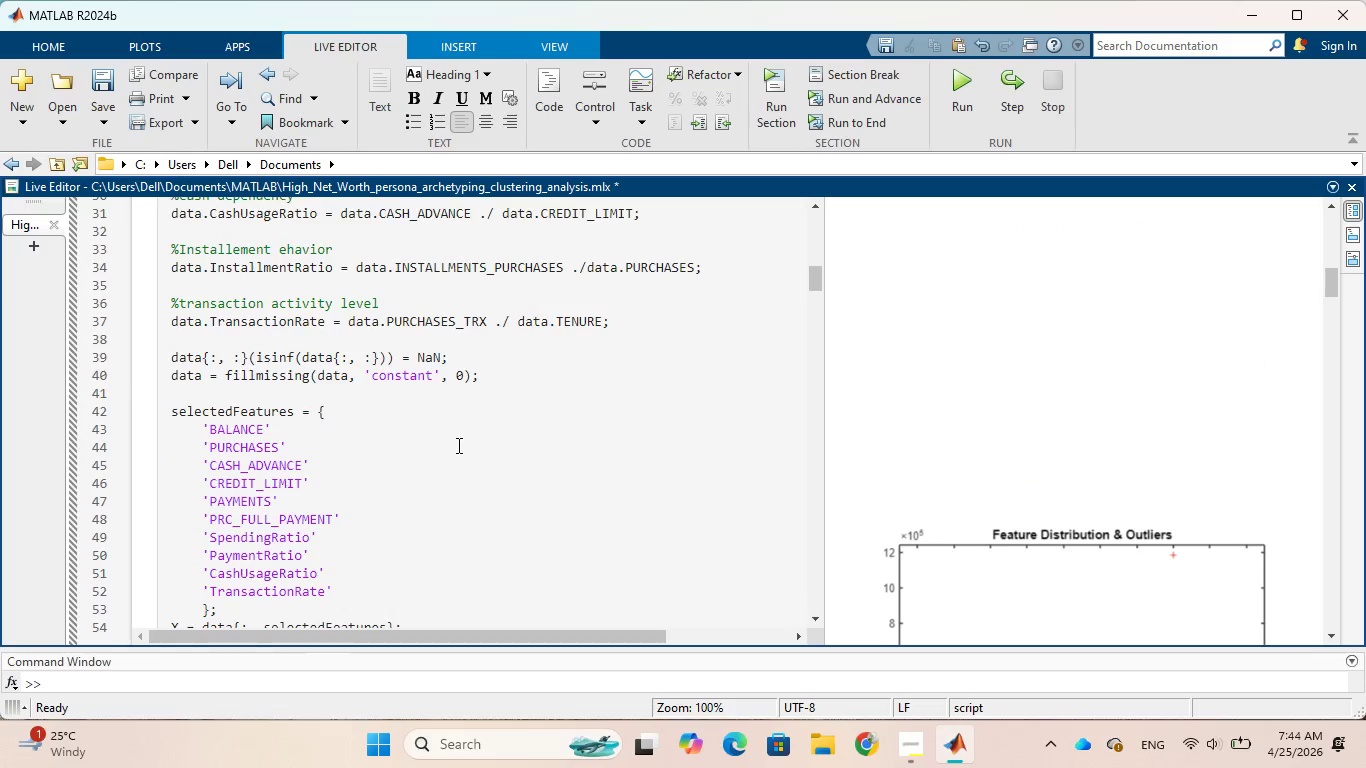 
scroll: coordinate [457, 445], scroll_direction: down, amount: 3.0
 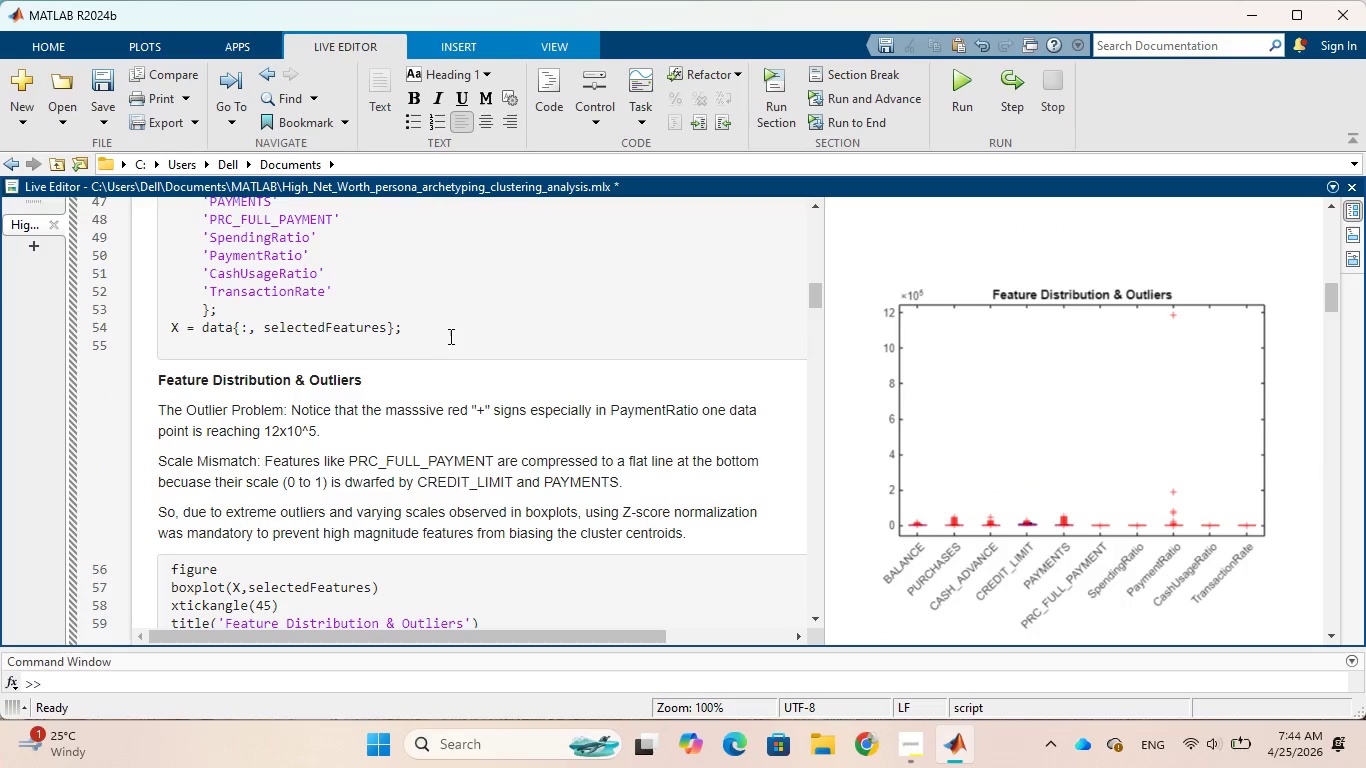 
left_click([446, 328])
 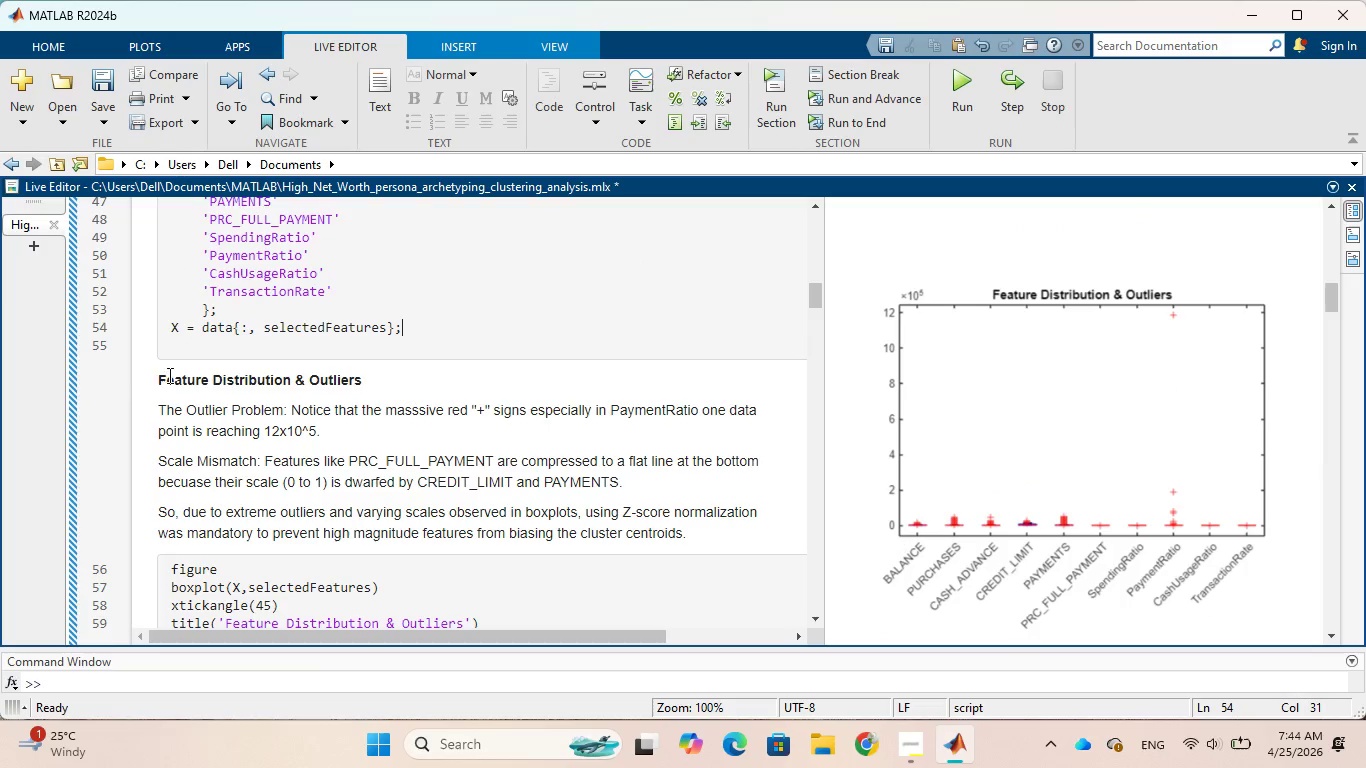 
left_click([154, 381])
 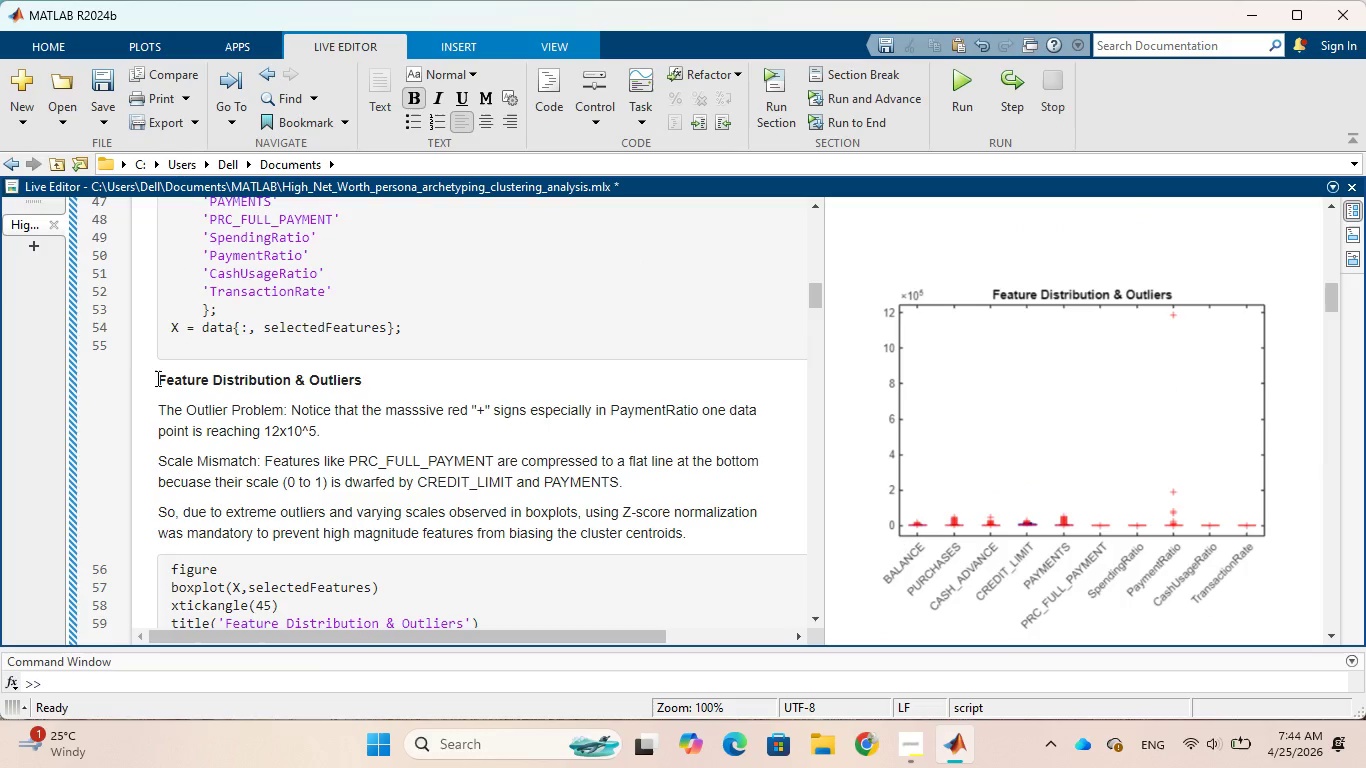 
key(Enter)
 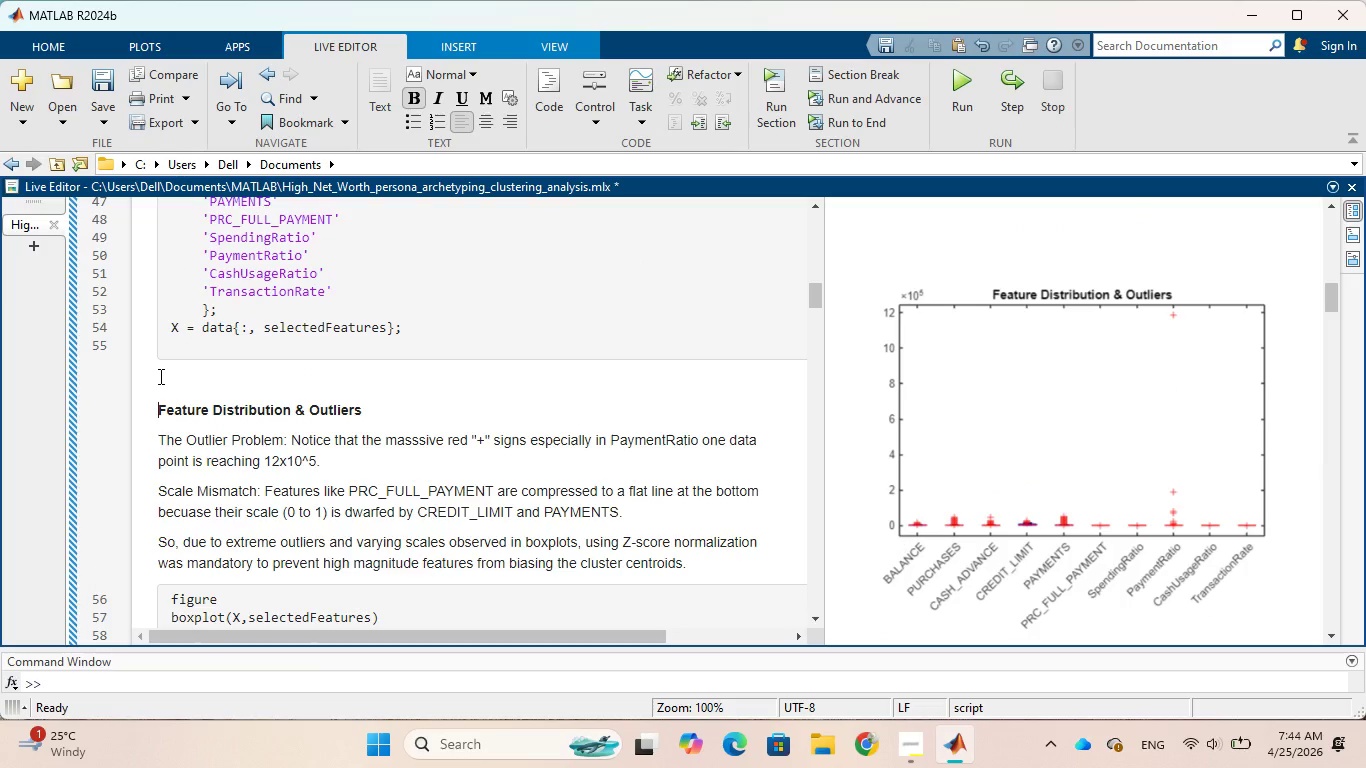 
key(Enter)
 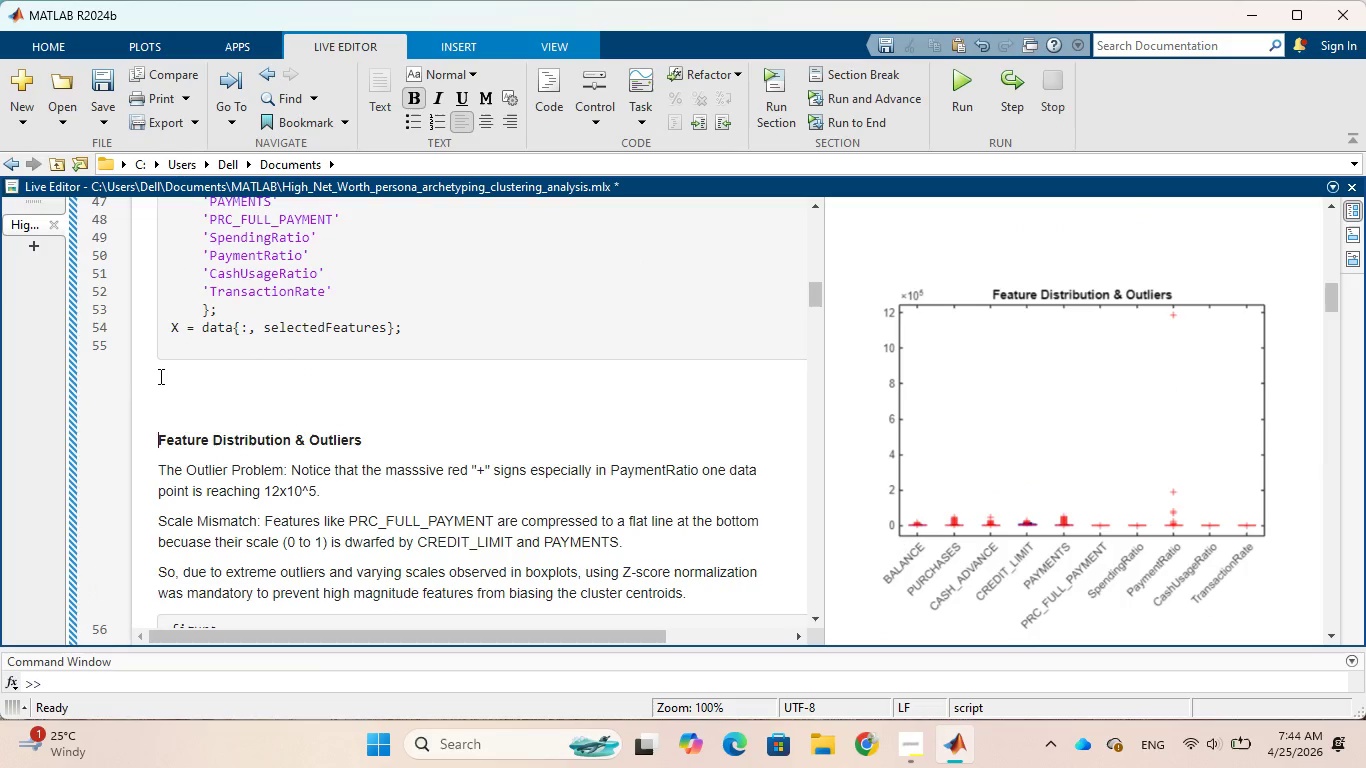 
left_click([159, 376])
 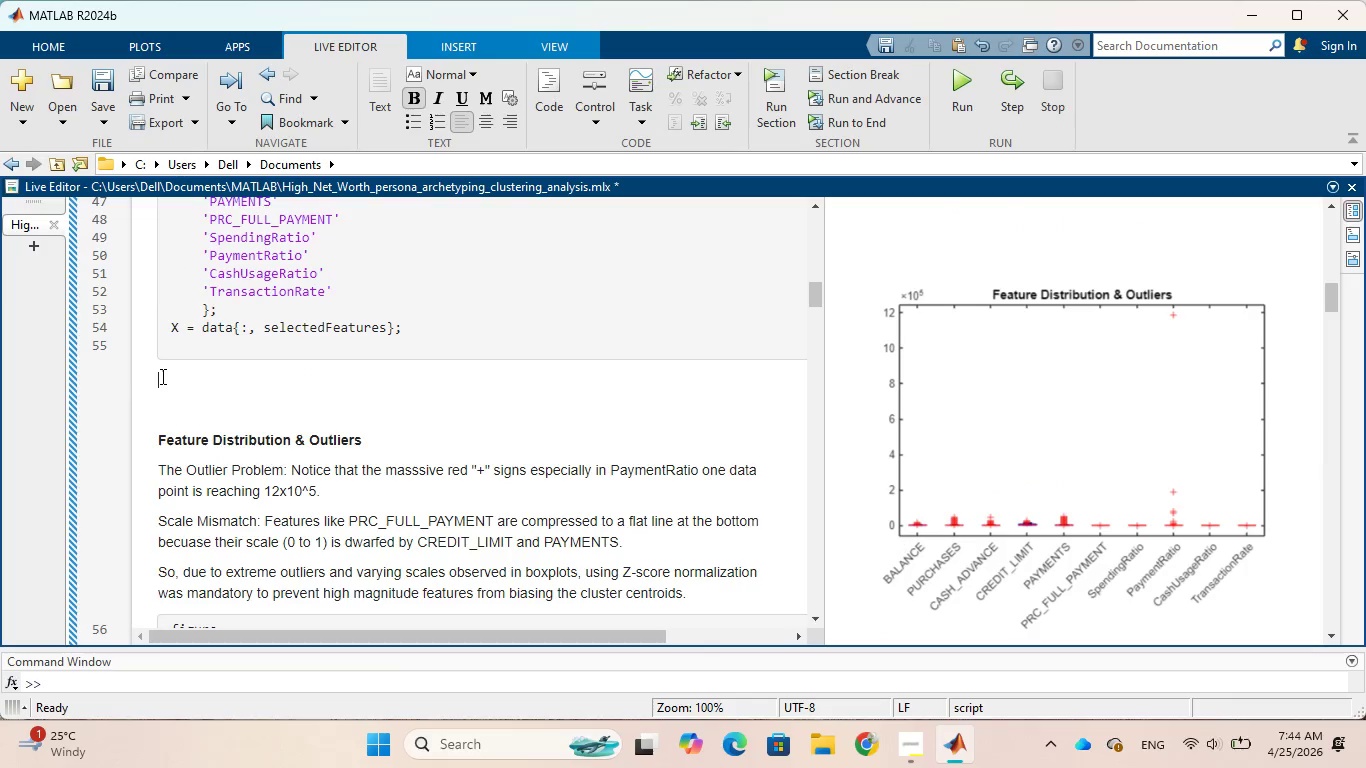 
key(Control+V)
 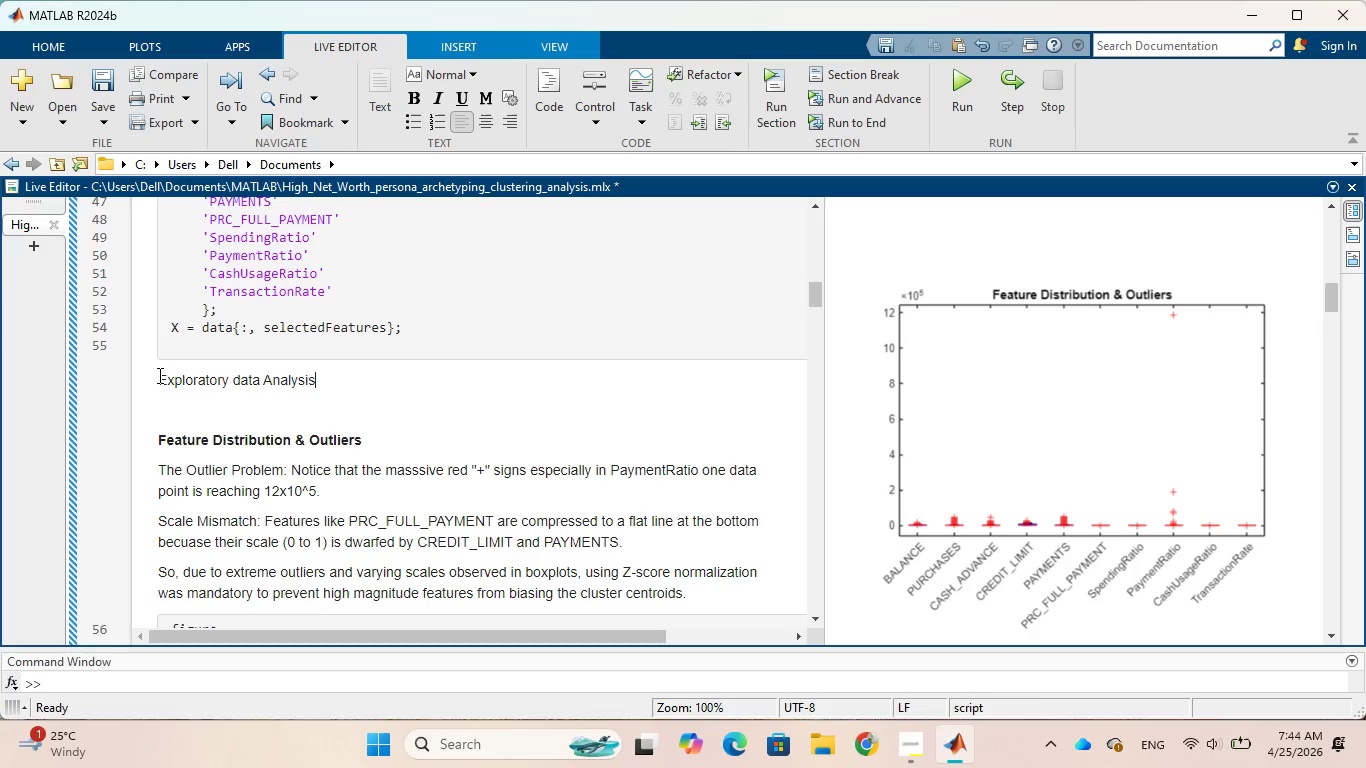 
left_click_drag(start_coordinate=[158, 375], to_coordinate=[336, 393])
 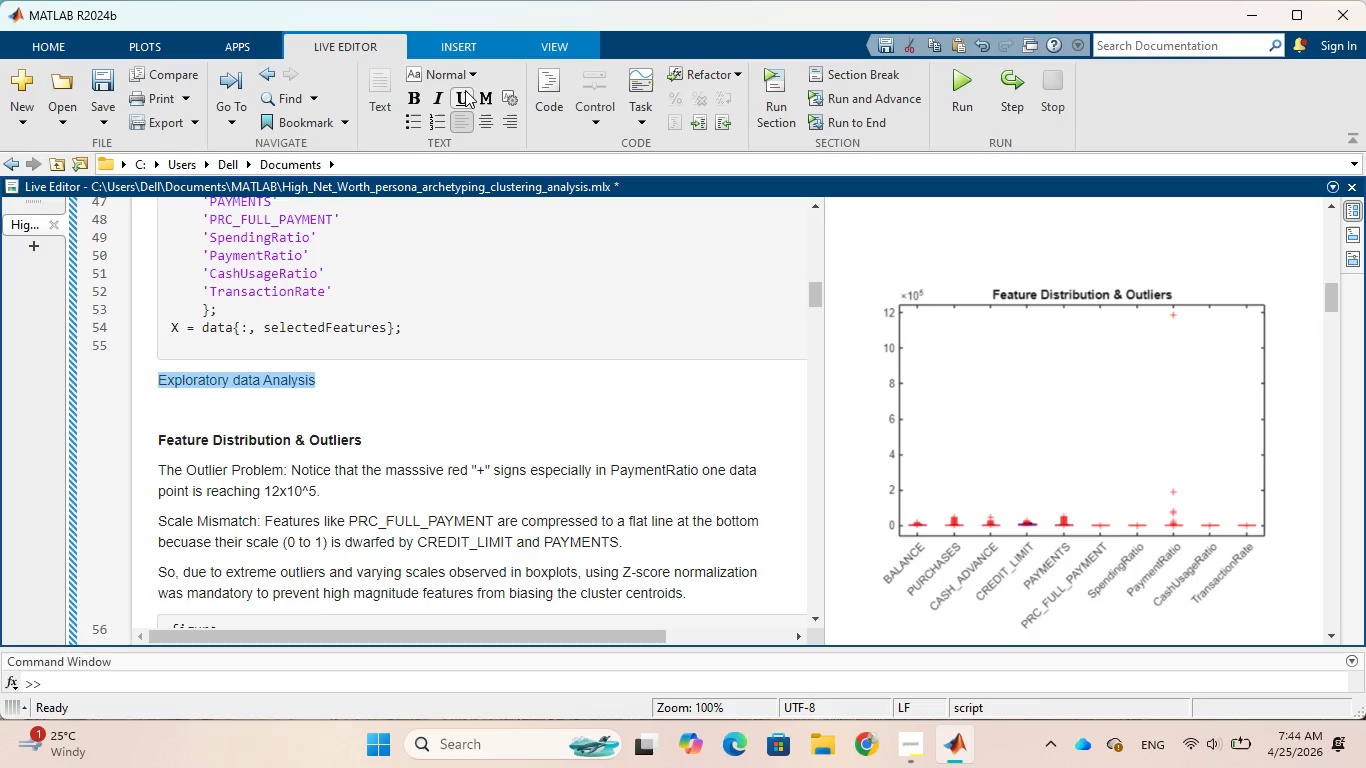 
left_click([471, 72])
 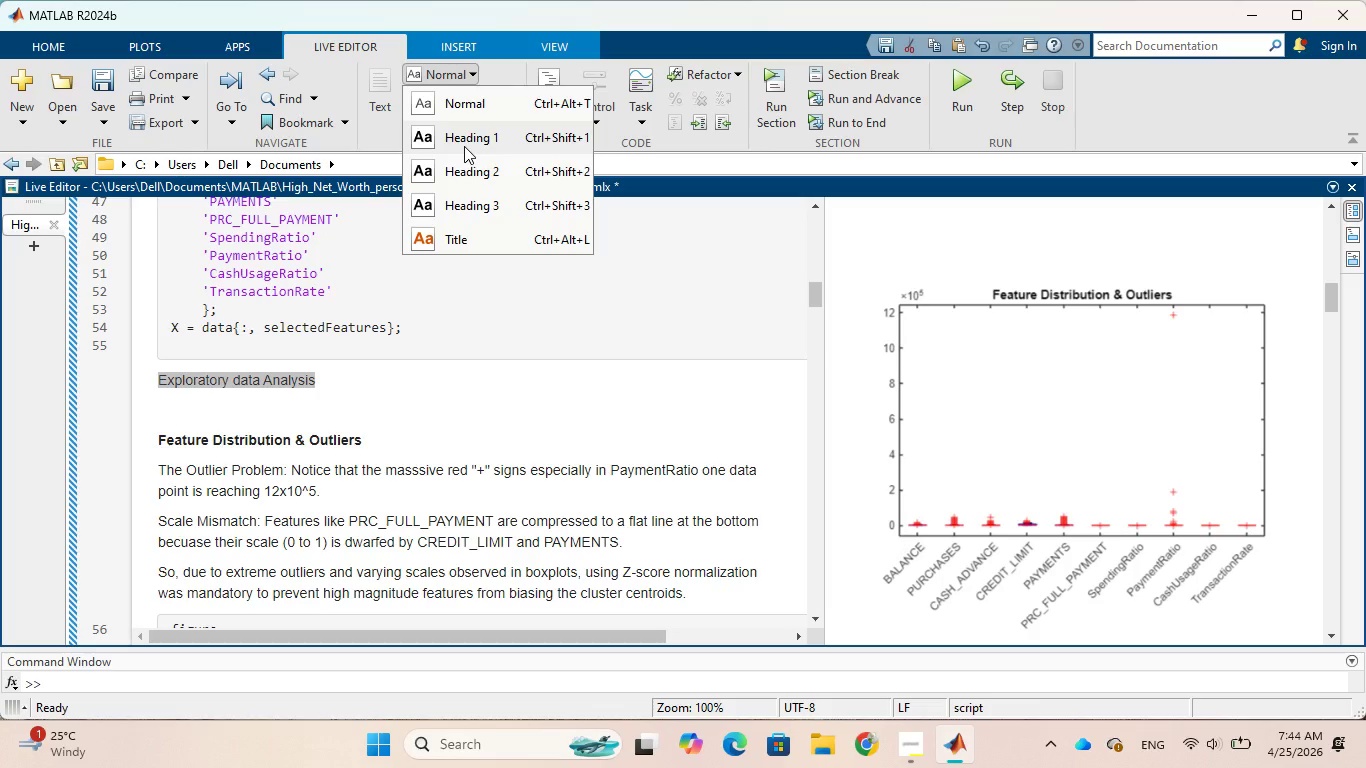 
left_click([464, 146])
 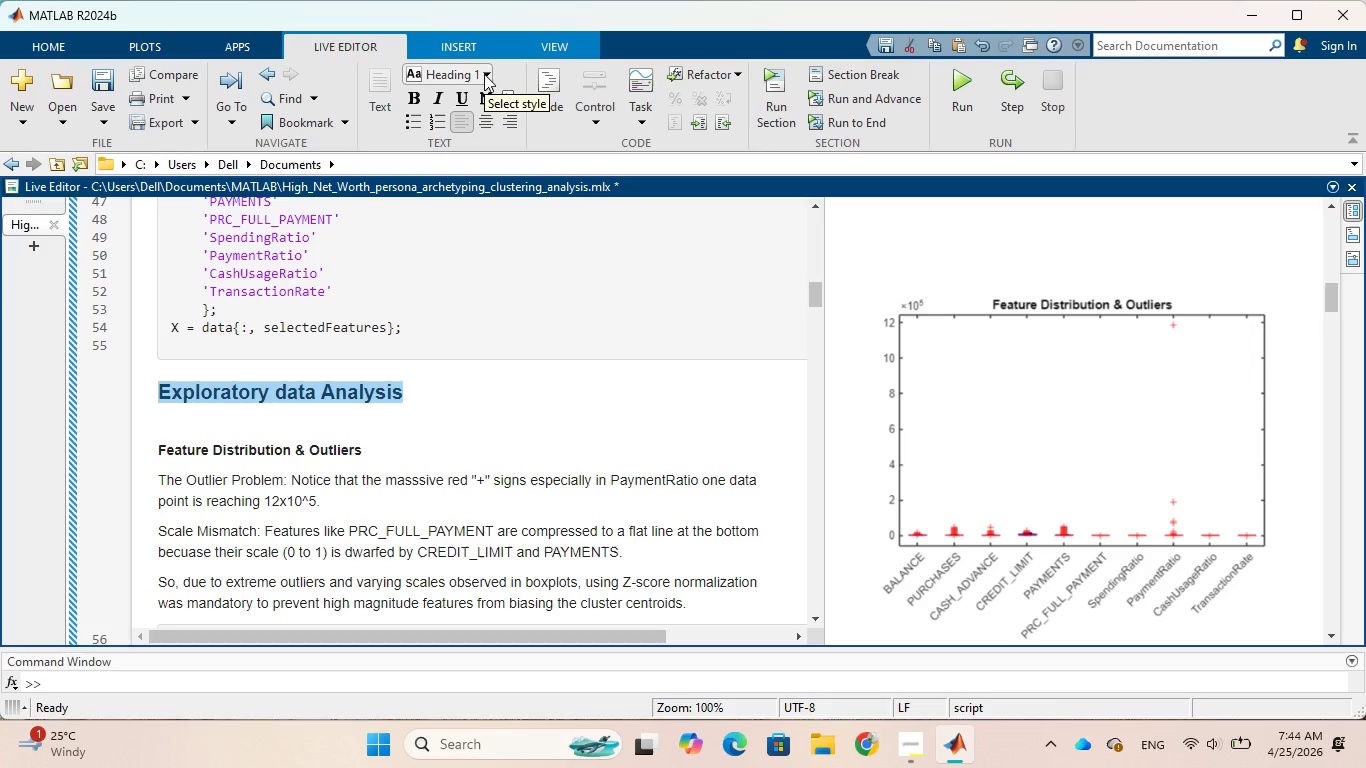 
wait(6.66)
 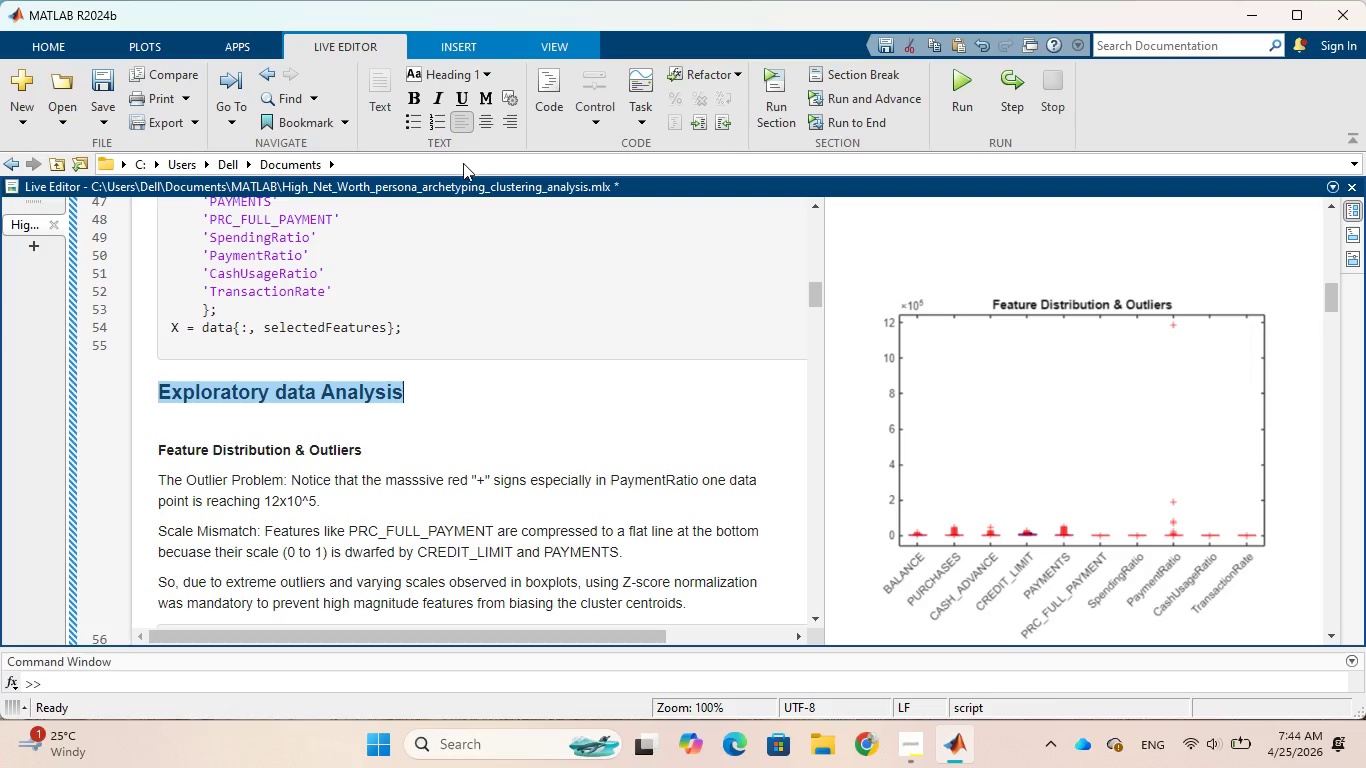 
left_click([444, 368])
 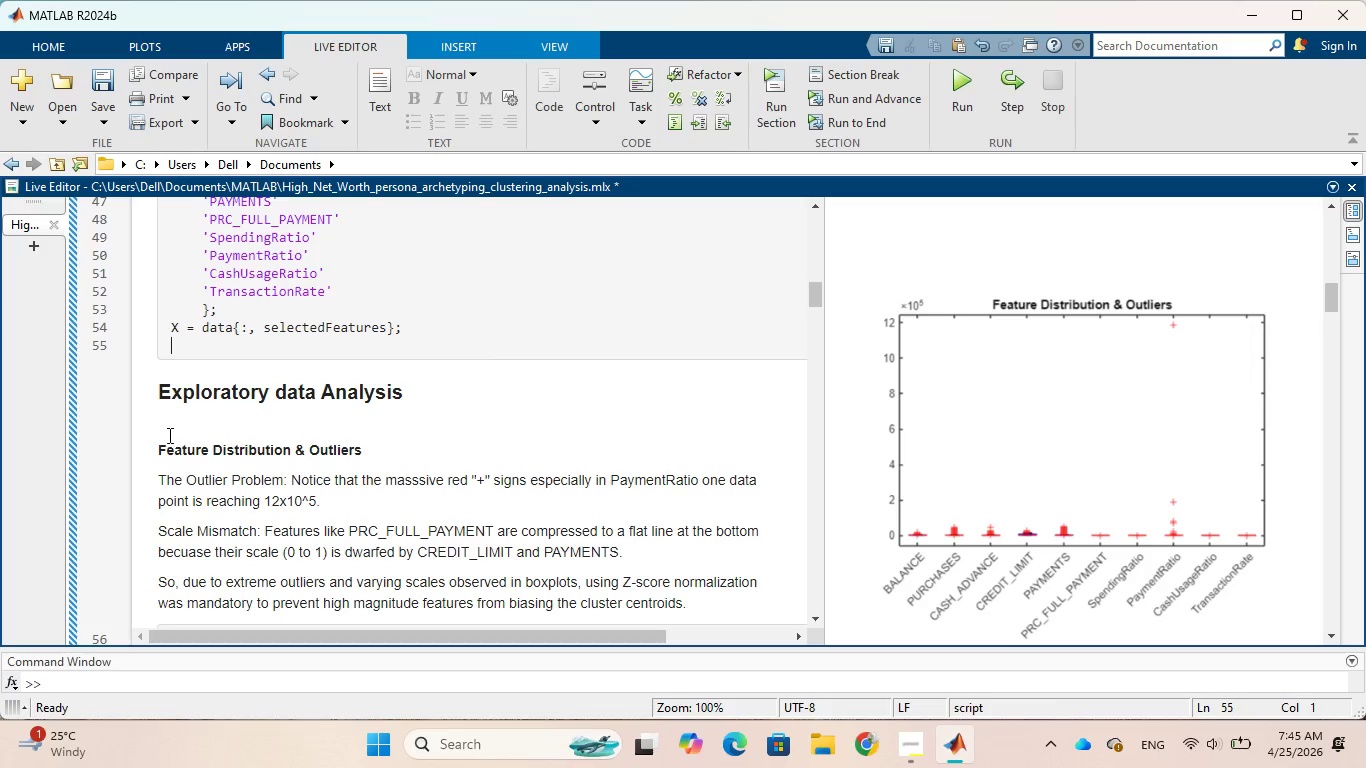 
left_click_drag(start_coordinate=[159, 448], to_coordinate=[373, 446])
 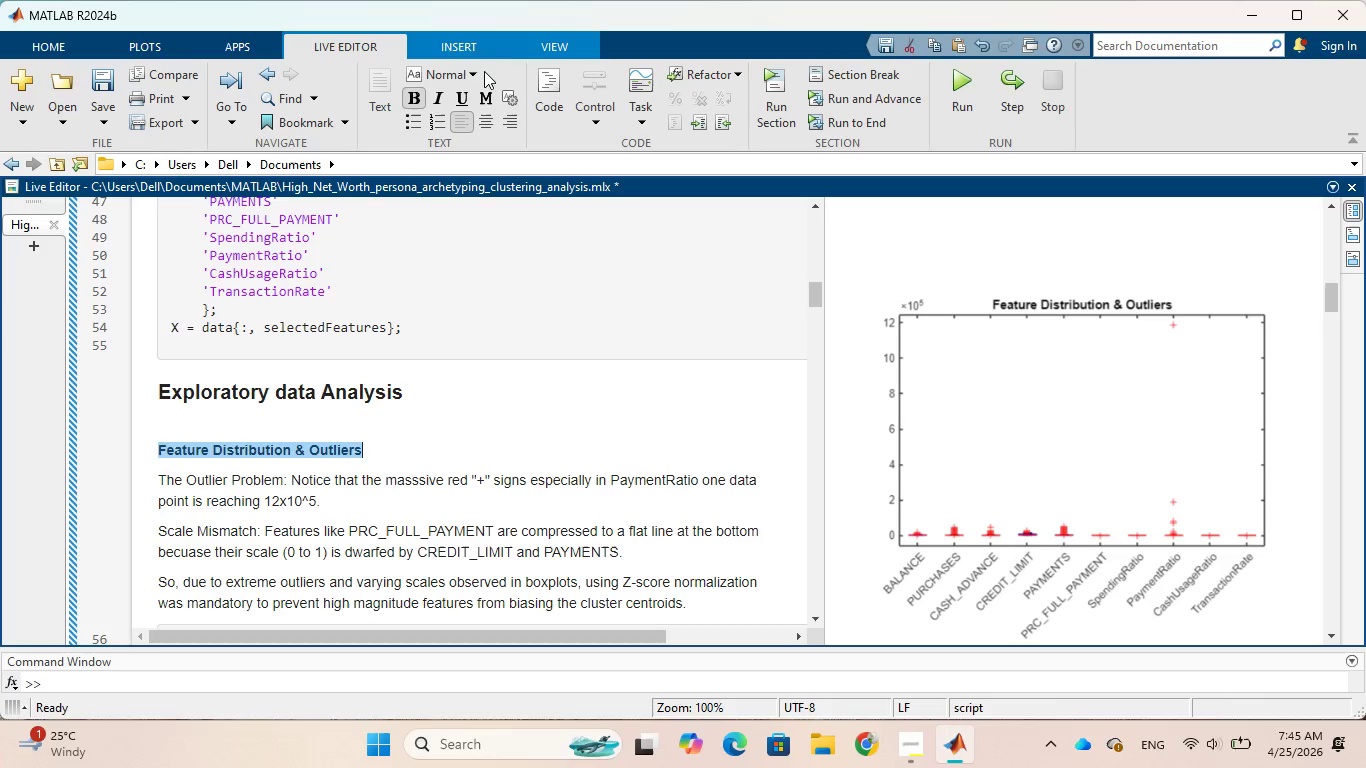 
left_click([477, 71])
 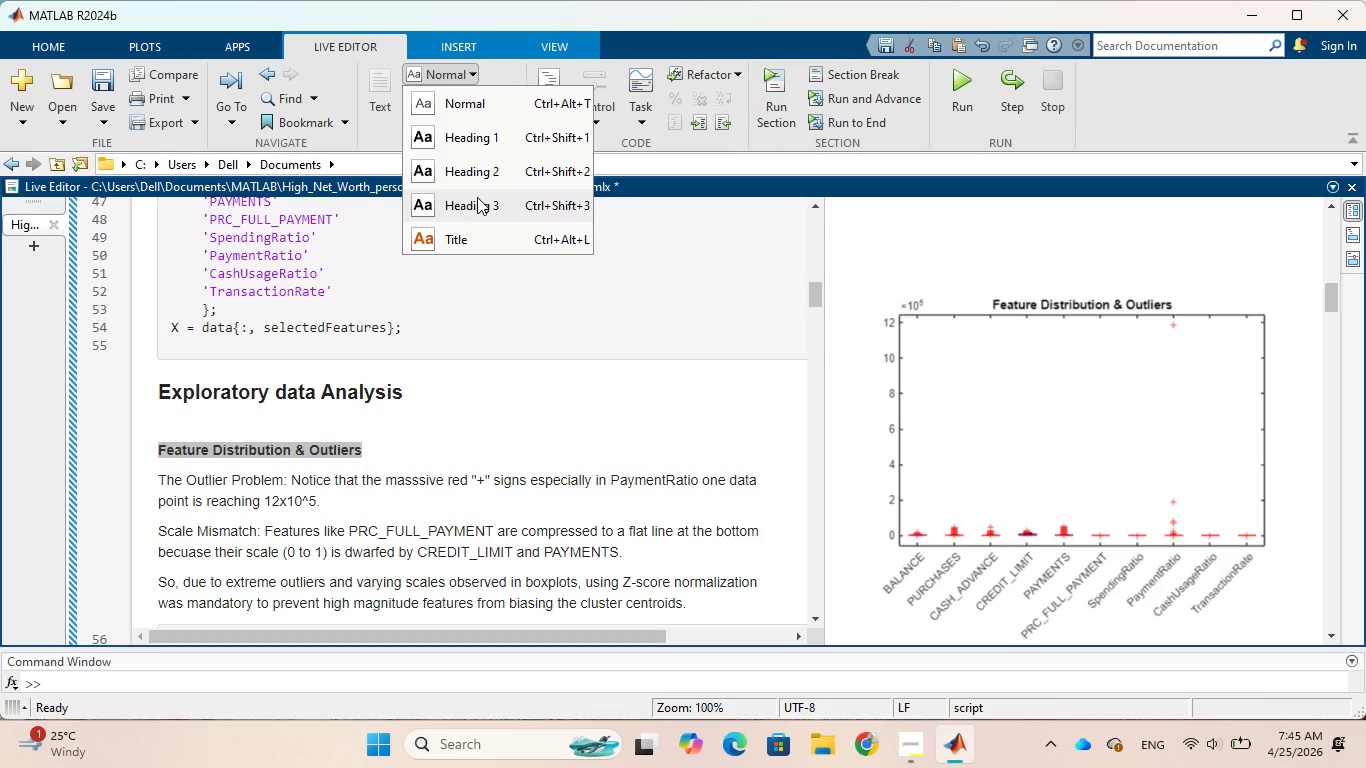 
left_click([477, 197])
 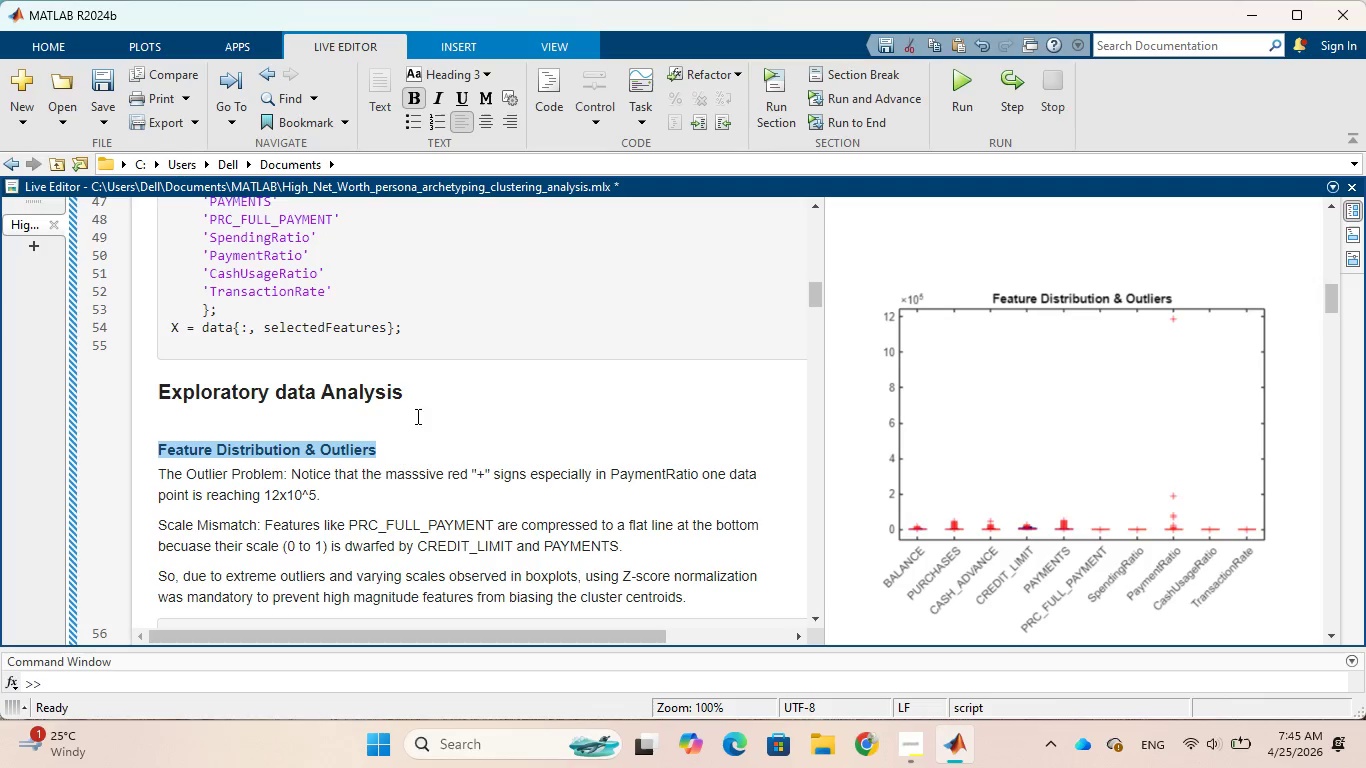 
left_click([375, 426])
 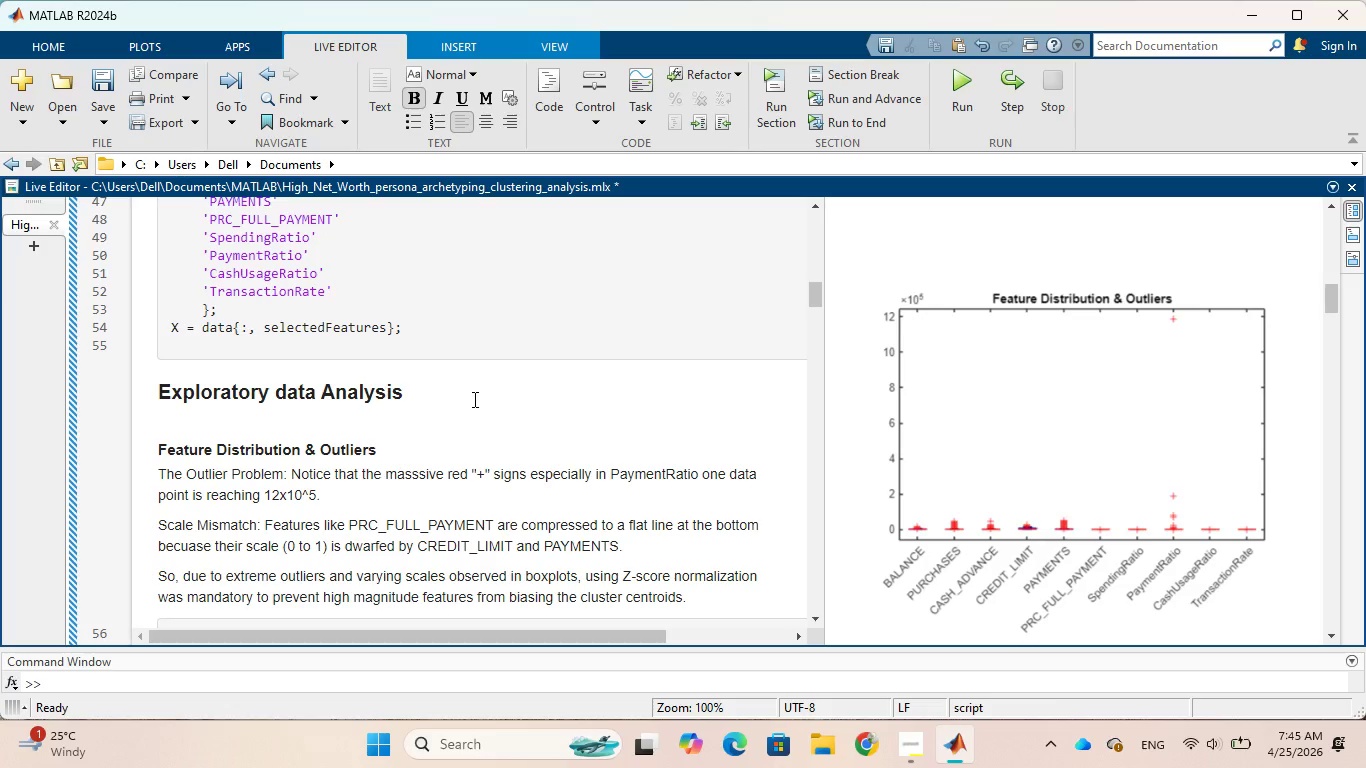 
key(Backspace)
 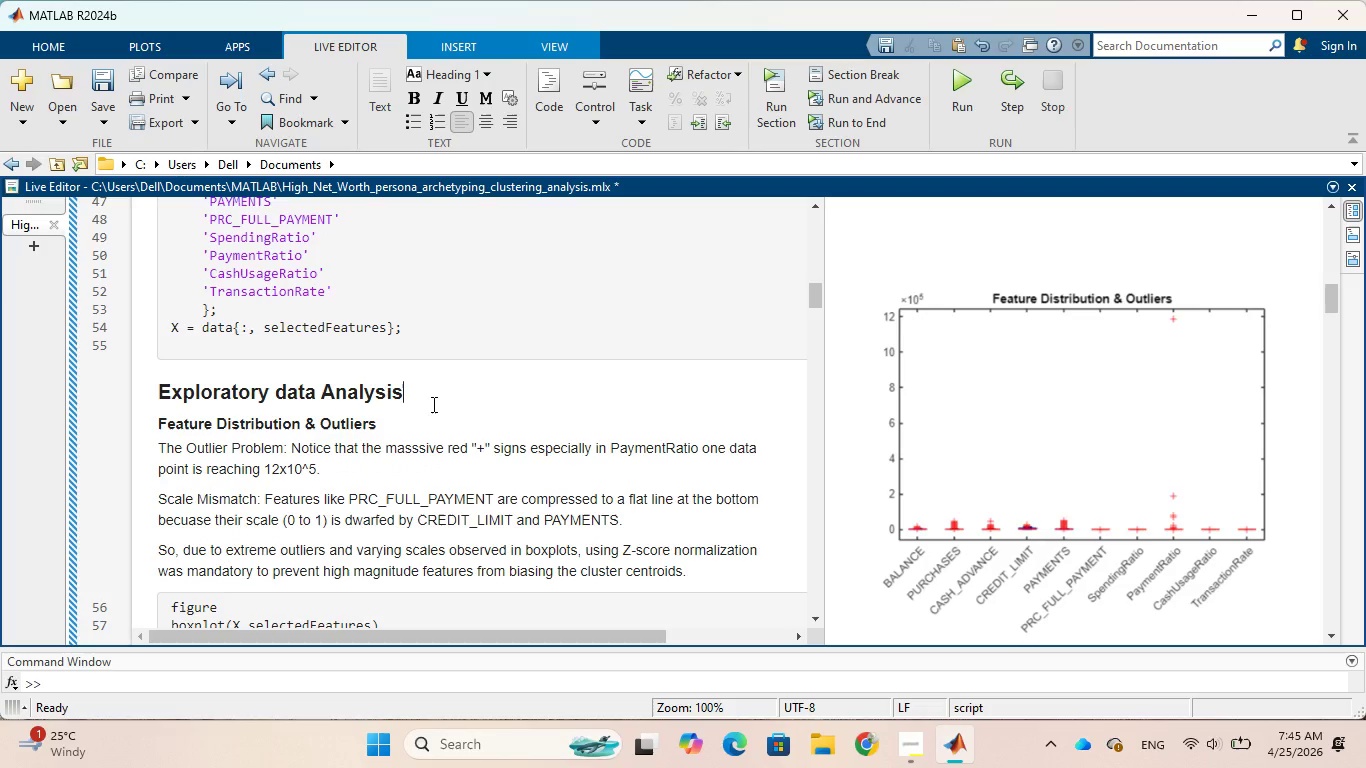 
wait(5.08)
 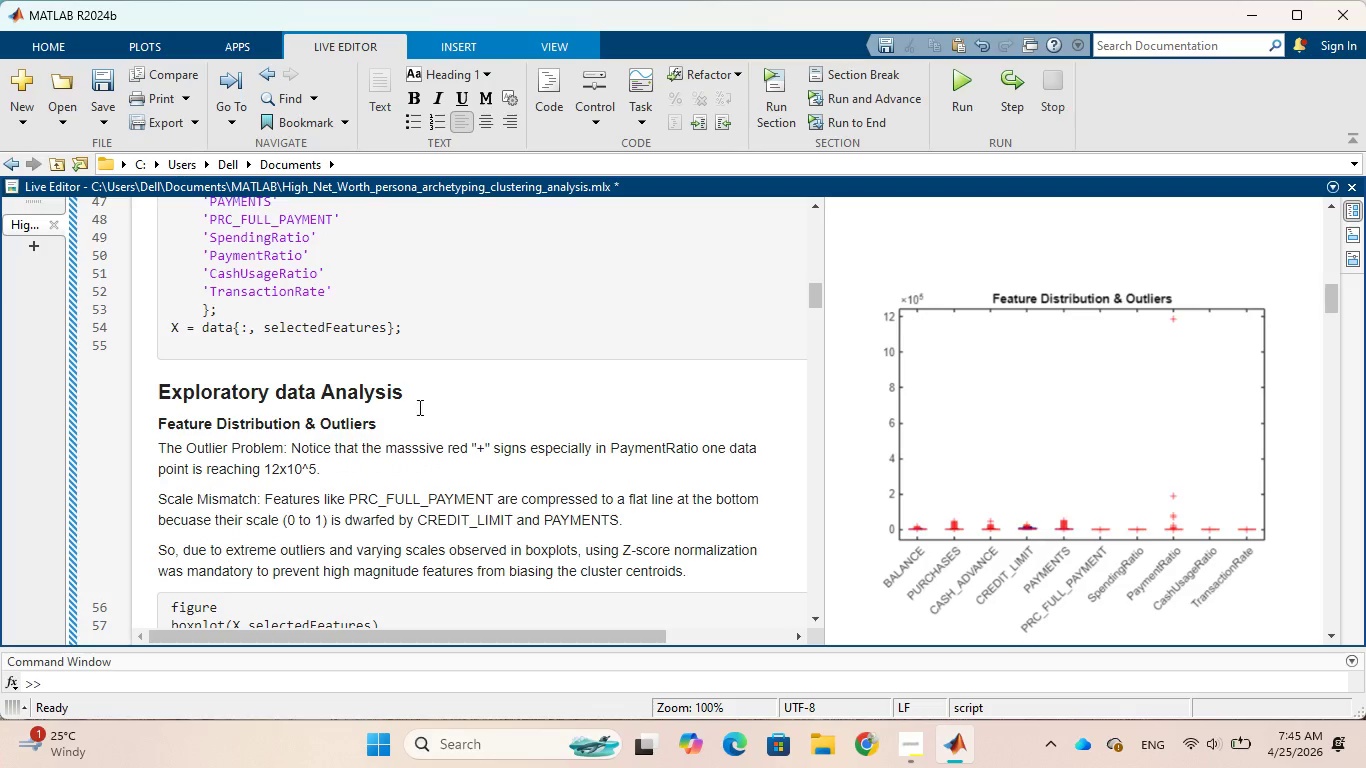 
key(Enter)
 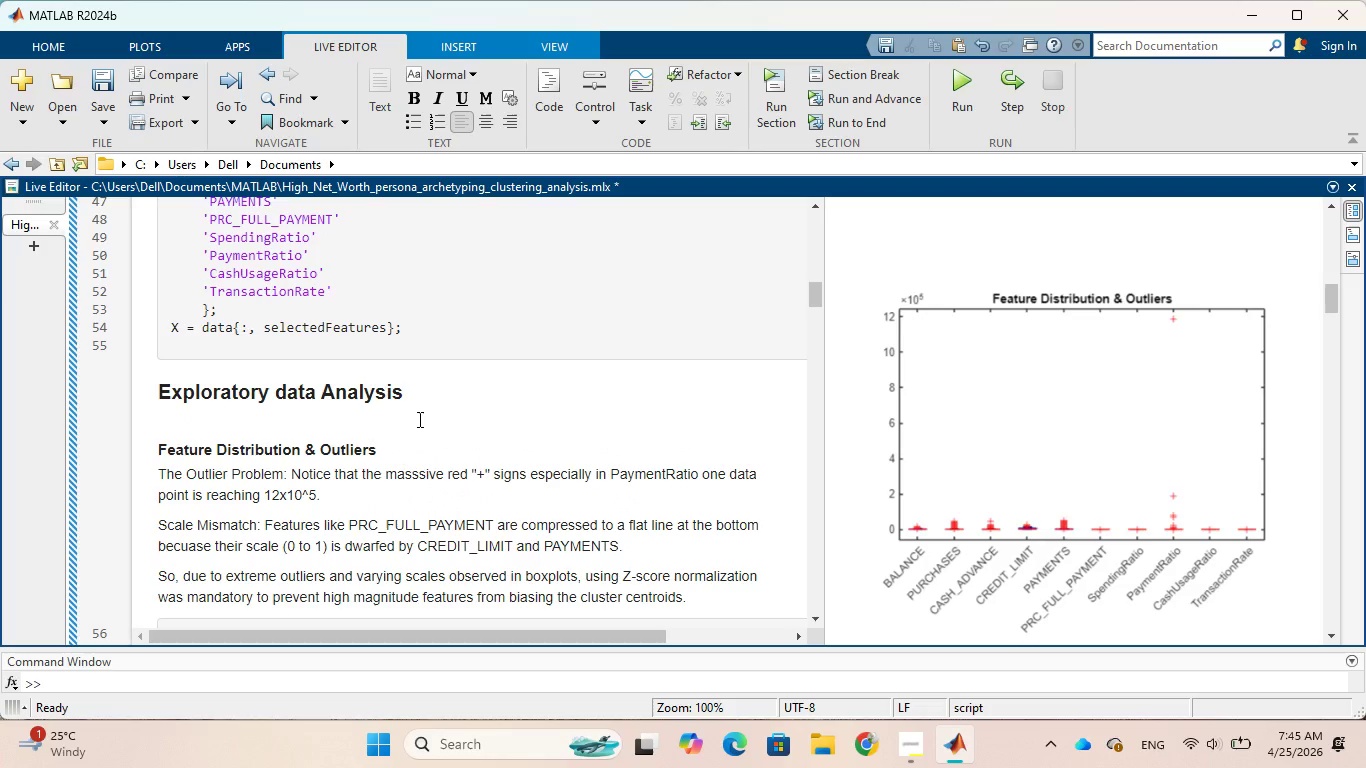 
left_click([418, 419])
 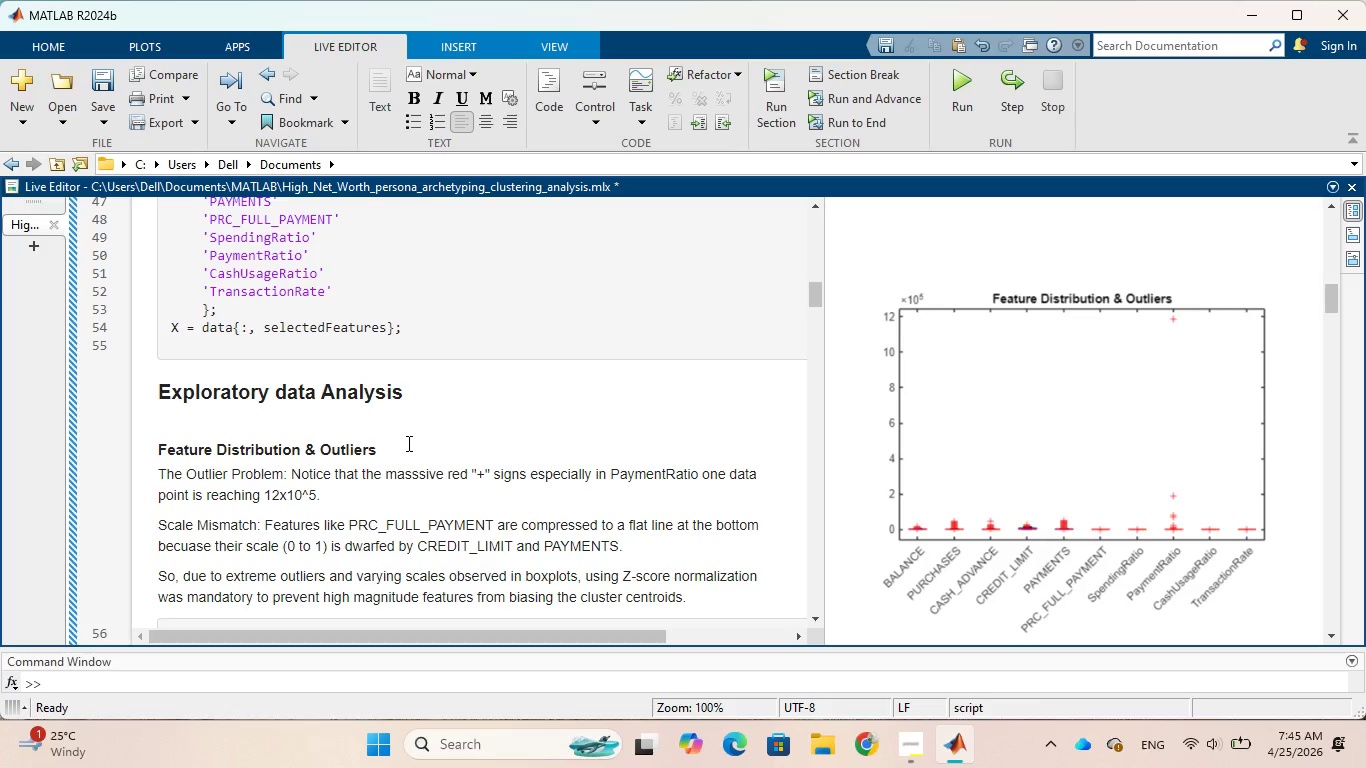 
wait(10.56)
 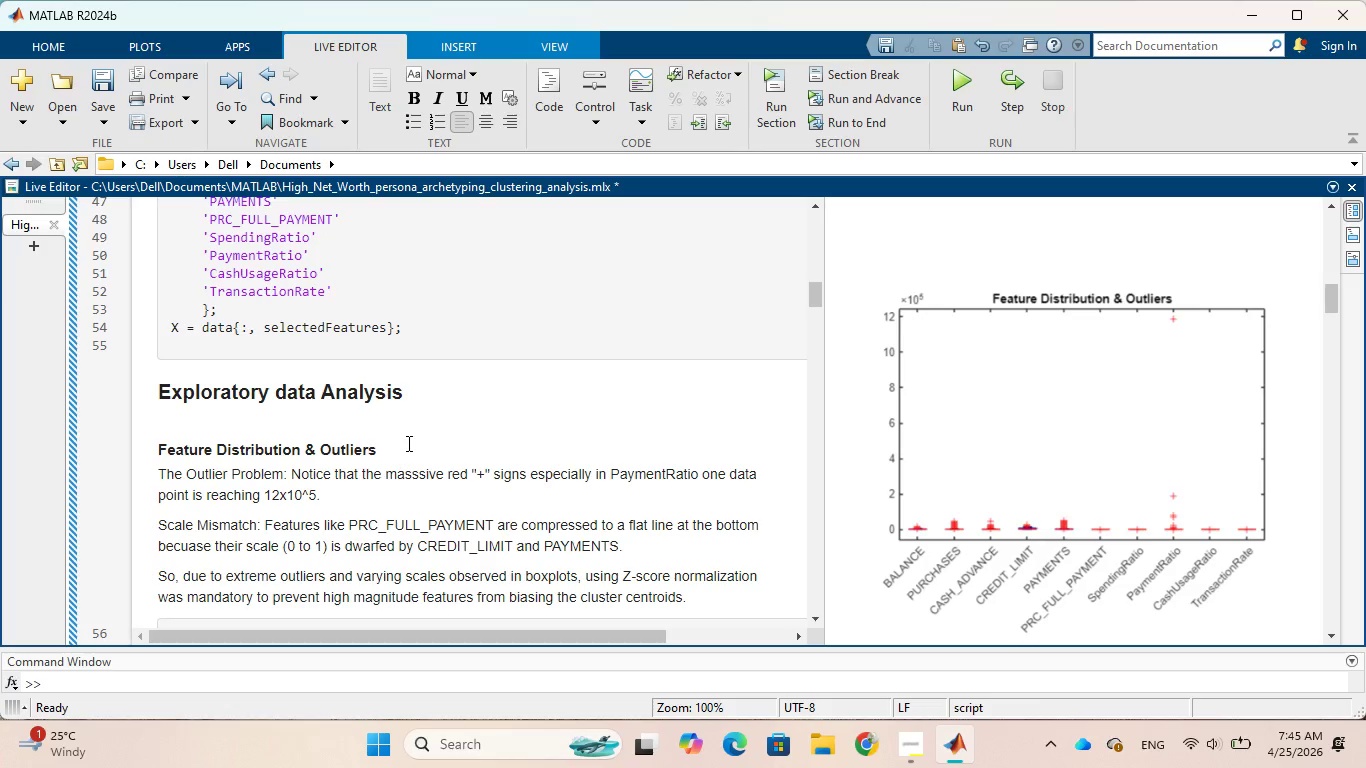 
scroll: coordinate [407, 443], scroll_direction: down, amount: 2.0
 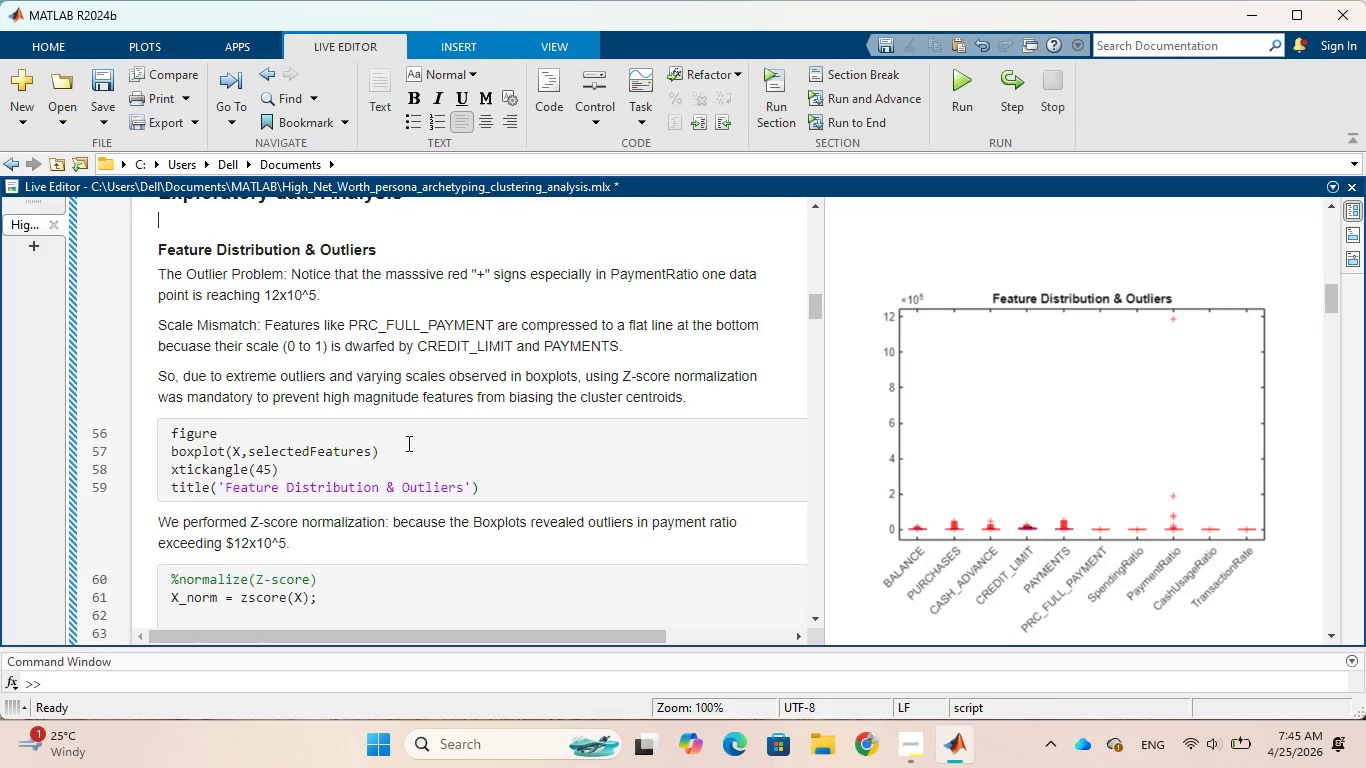 
wait(9.5)
 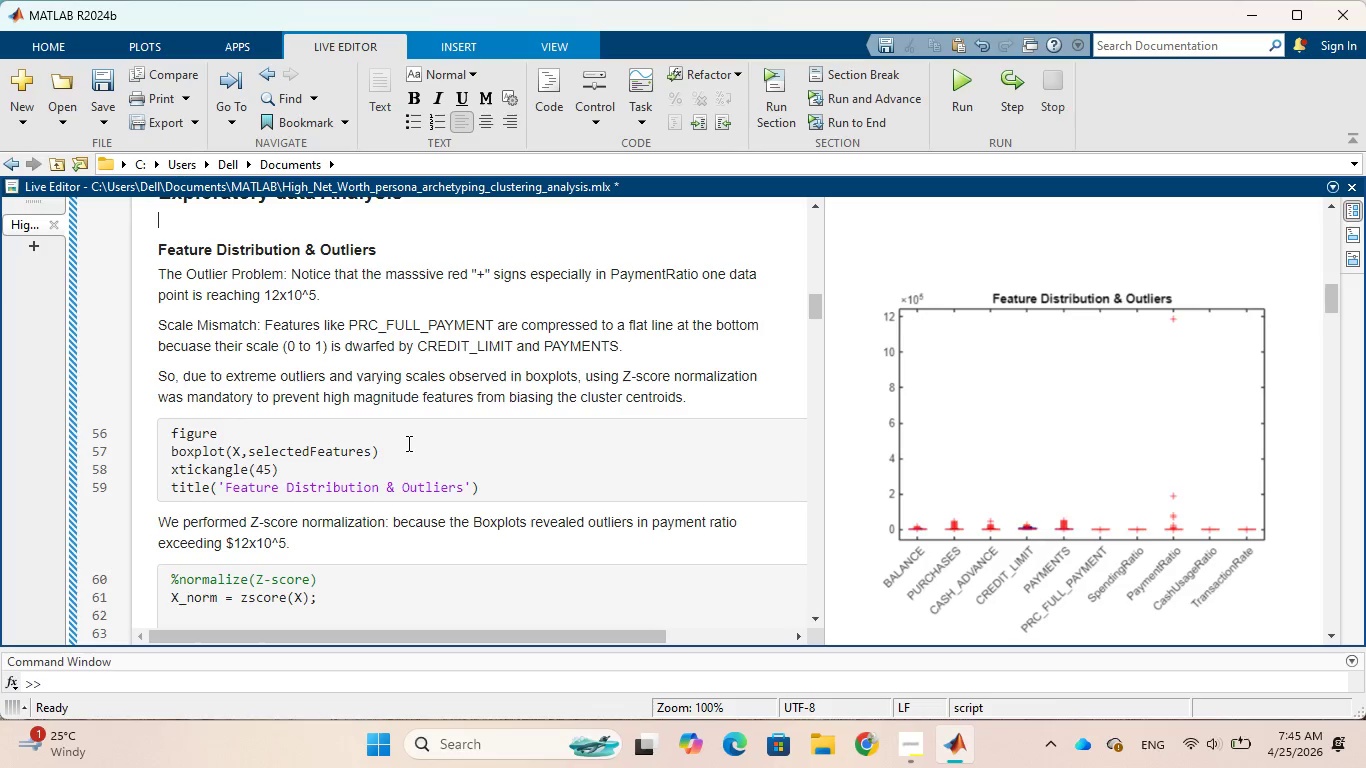 
scroll: coordinate [411, 454], scroll_direction: up, amount: 5.0
 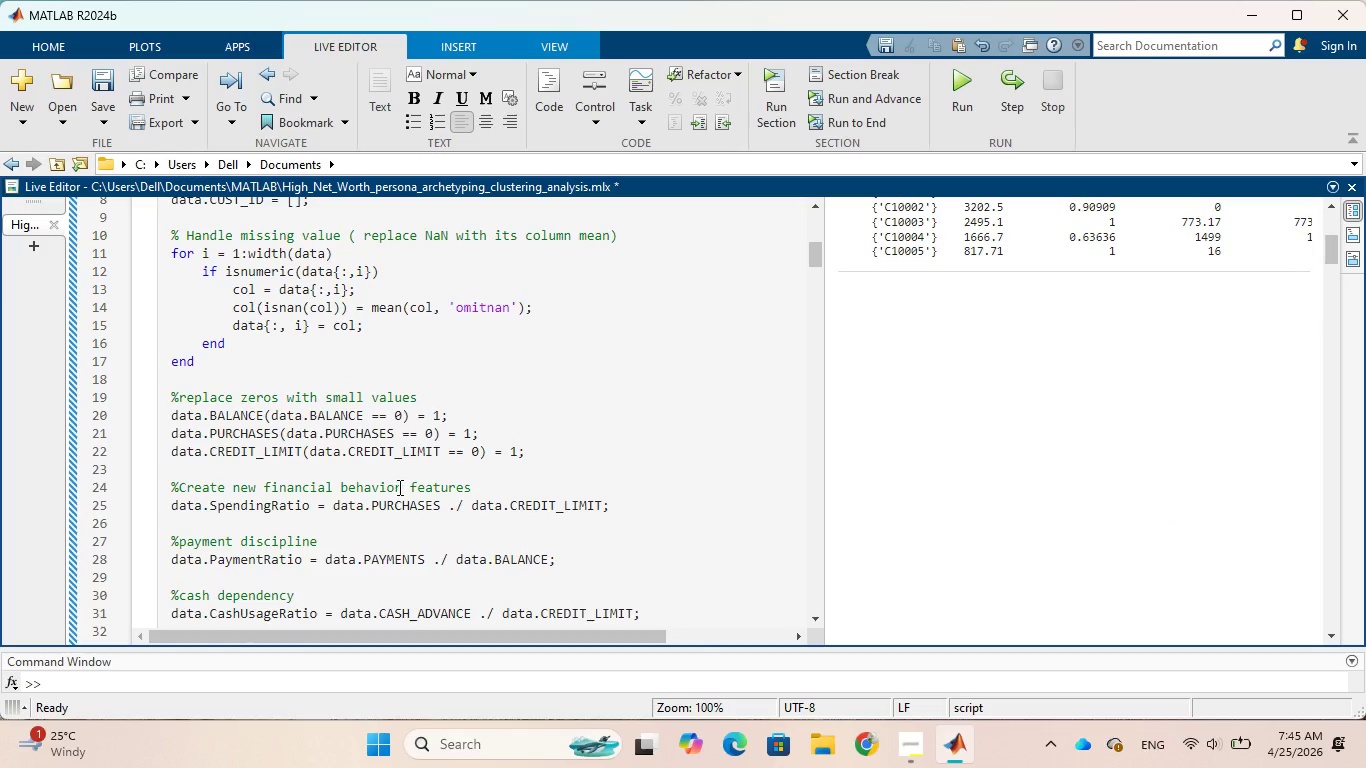 
wait(5.42)
 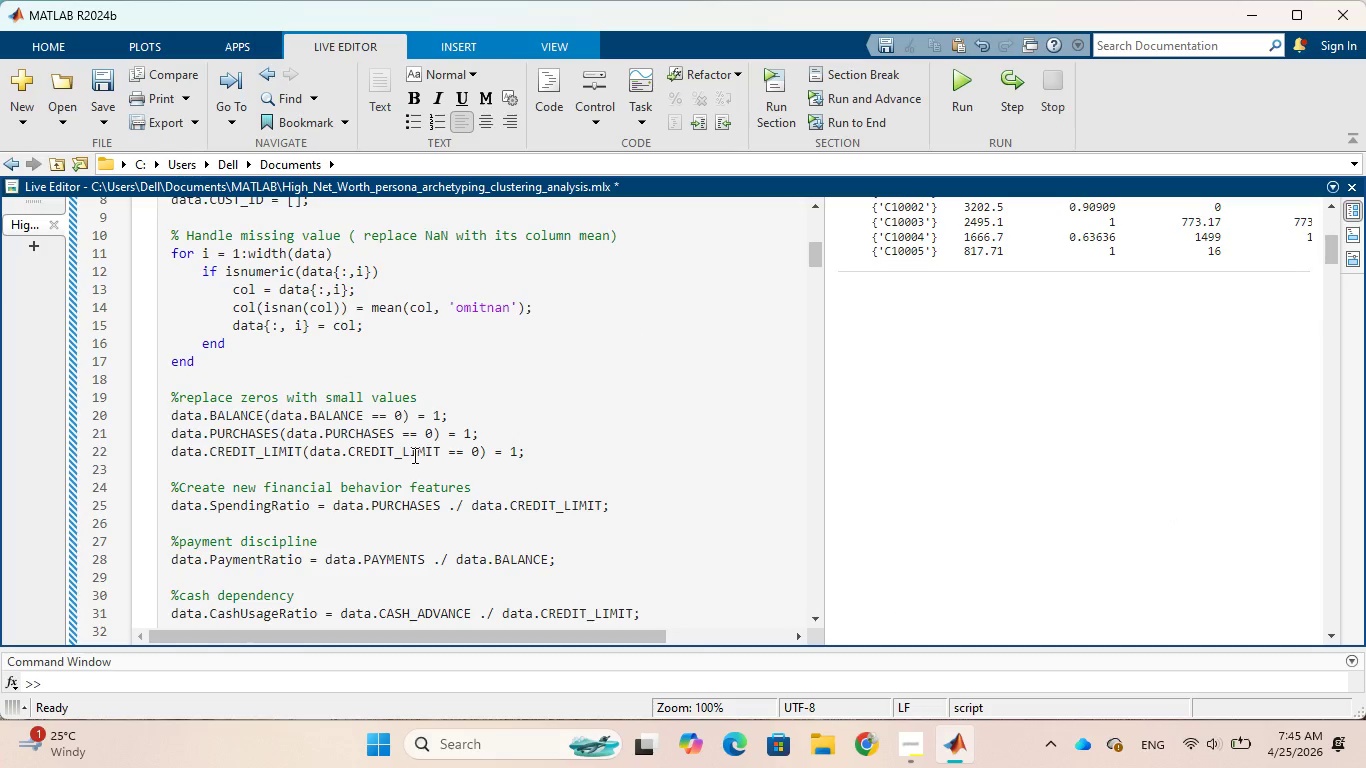 
scroll: coordinate [458, 495], scroll_direction: down, amount: 3.0
 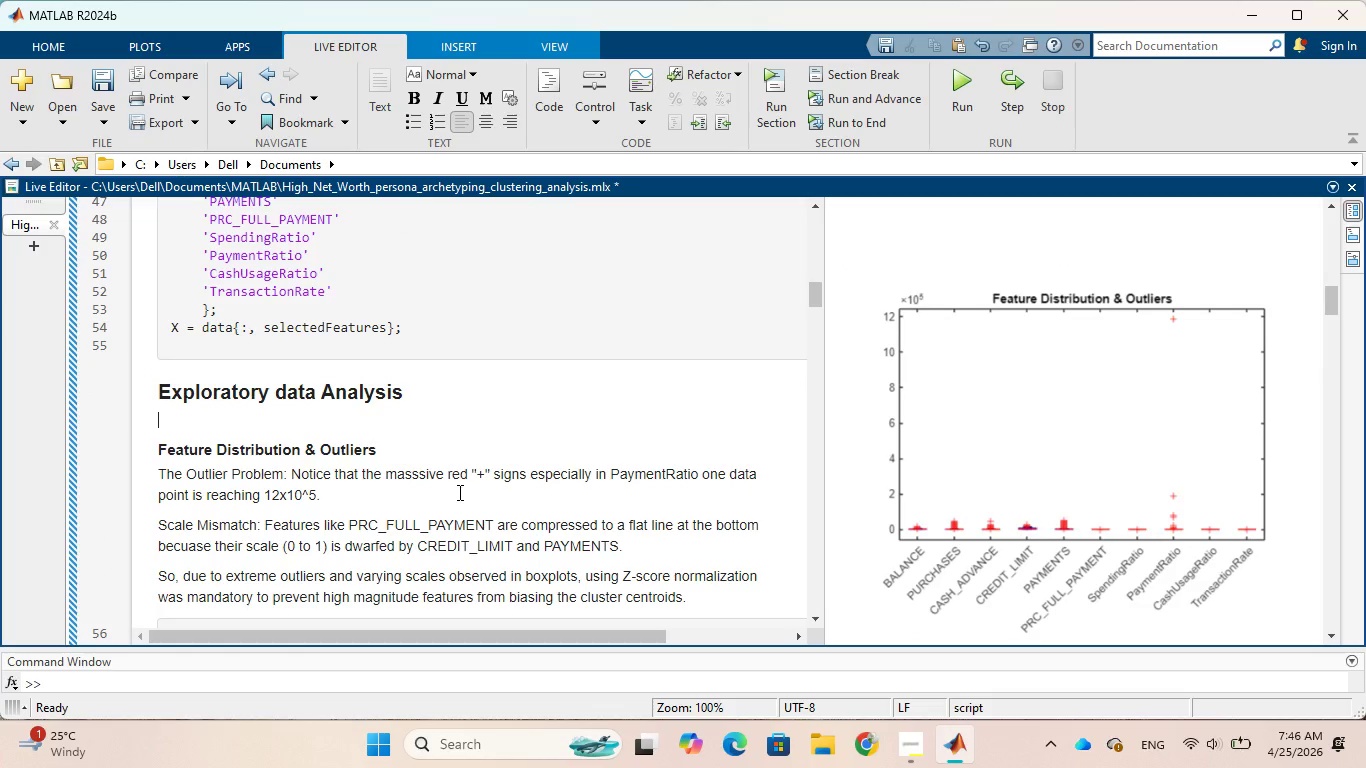 
left_click([151, 448])
 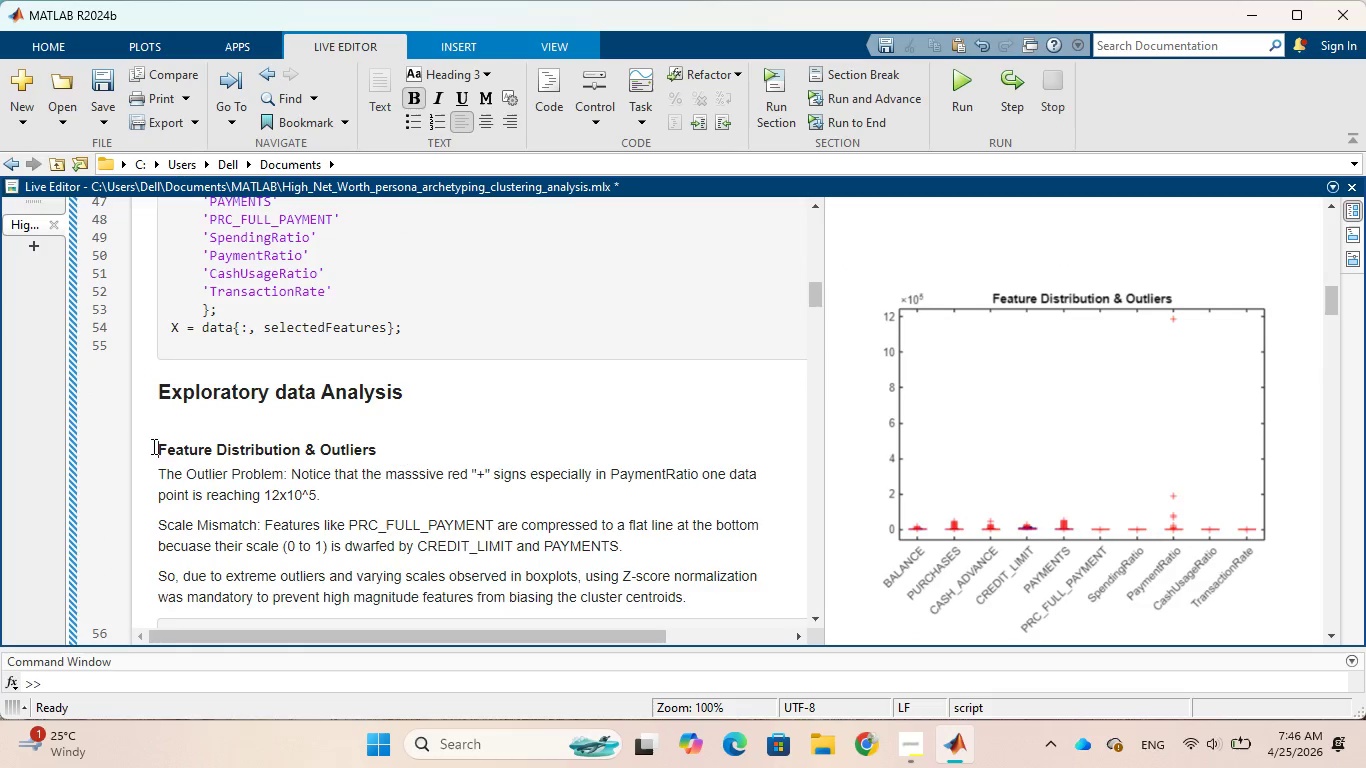 
key(Backspace)
 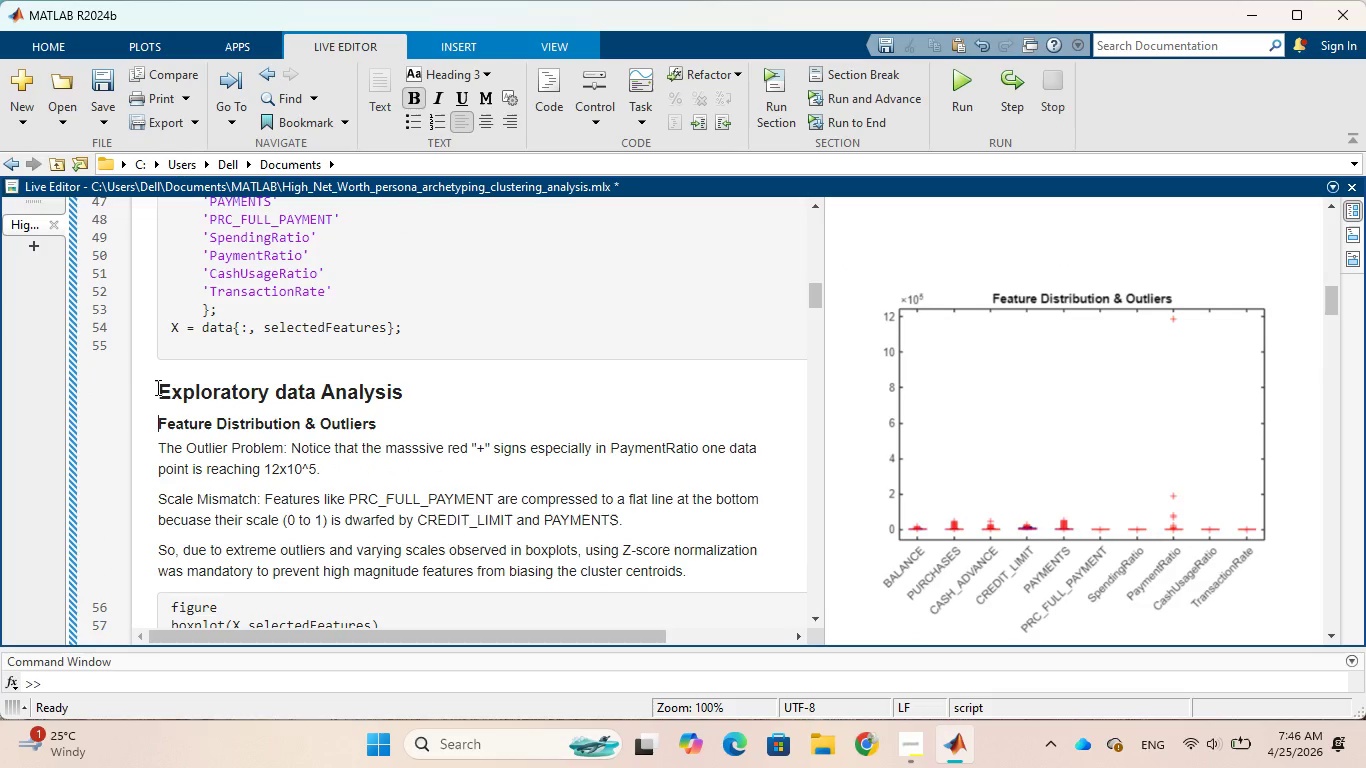 
wait(5.22)
 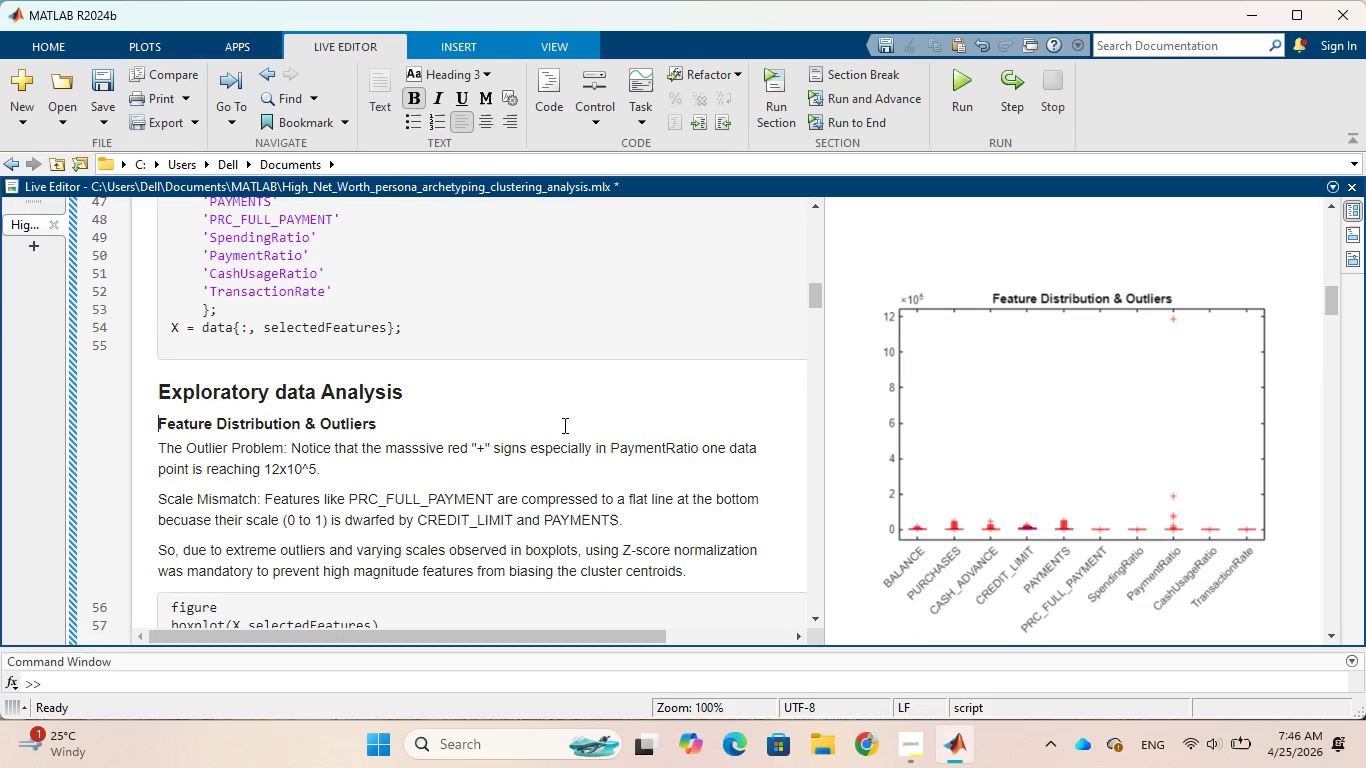 
scroll: coordinate [370, 445], scroll_direction: down, amount: 2.0
 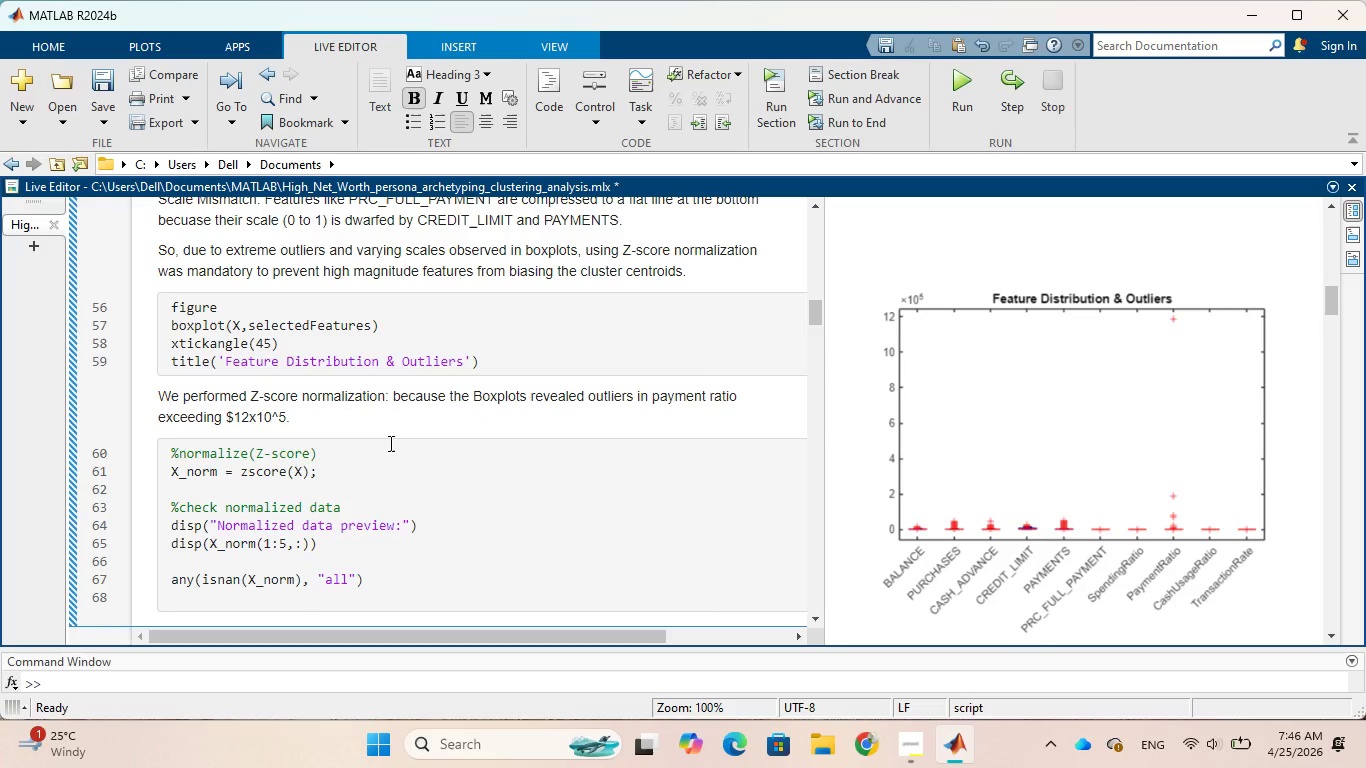 
wait(6.45)
 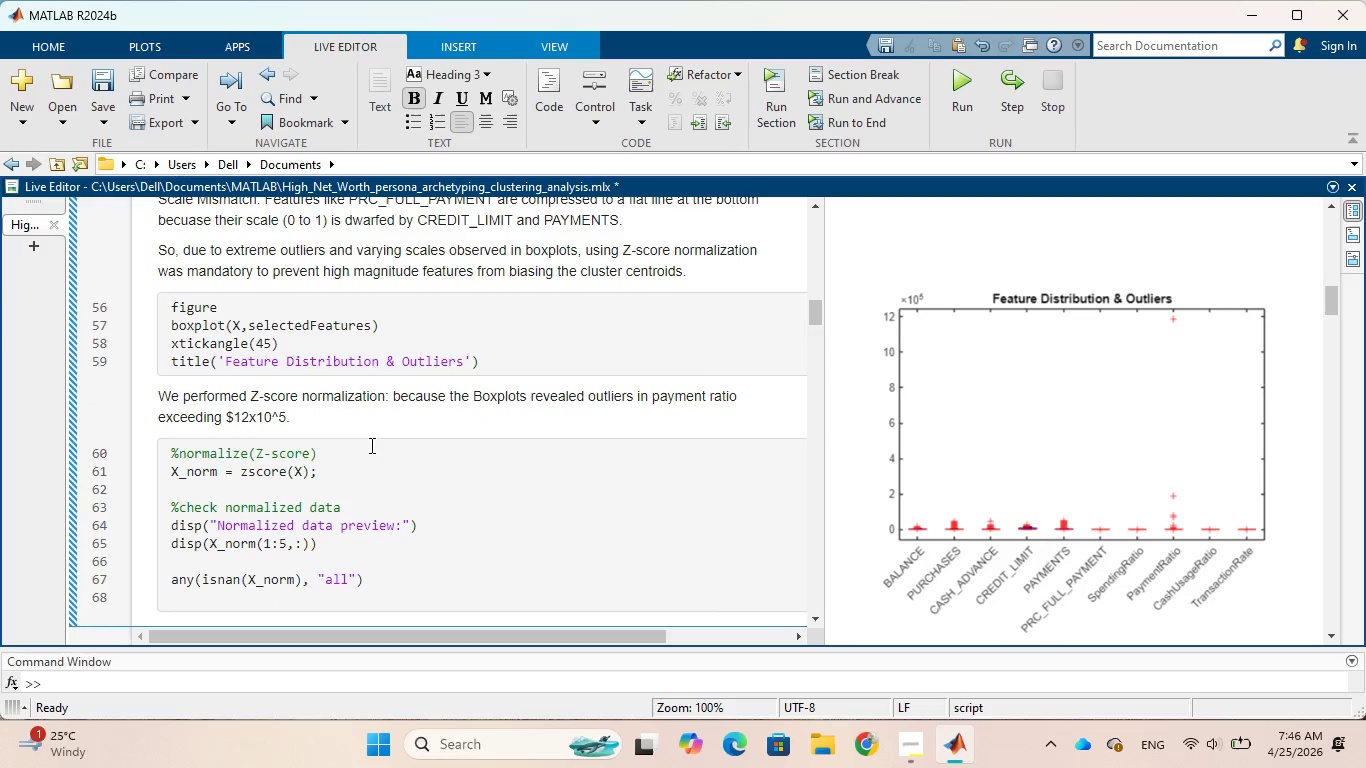 
scroll: coordinate [404, 443], scroll_direction: down, amount: 3.0
 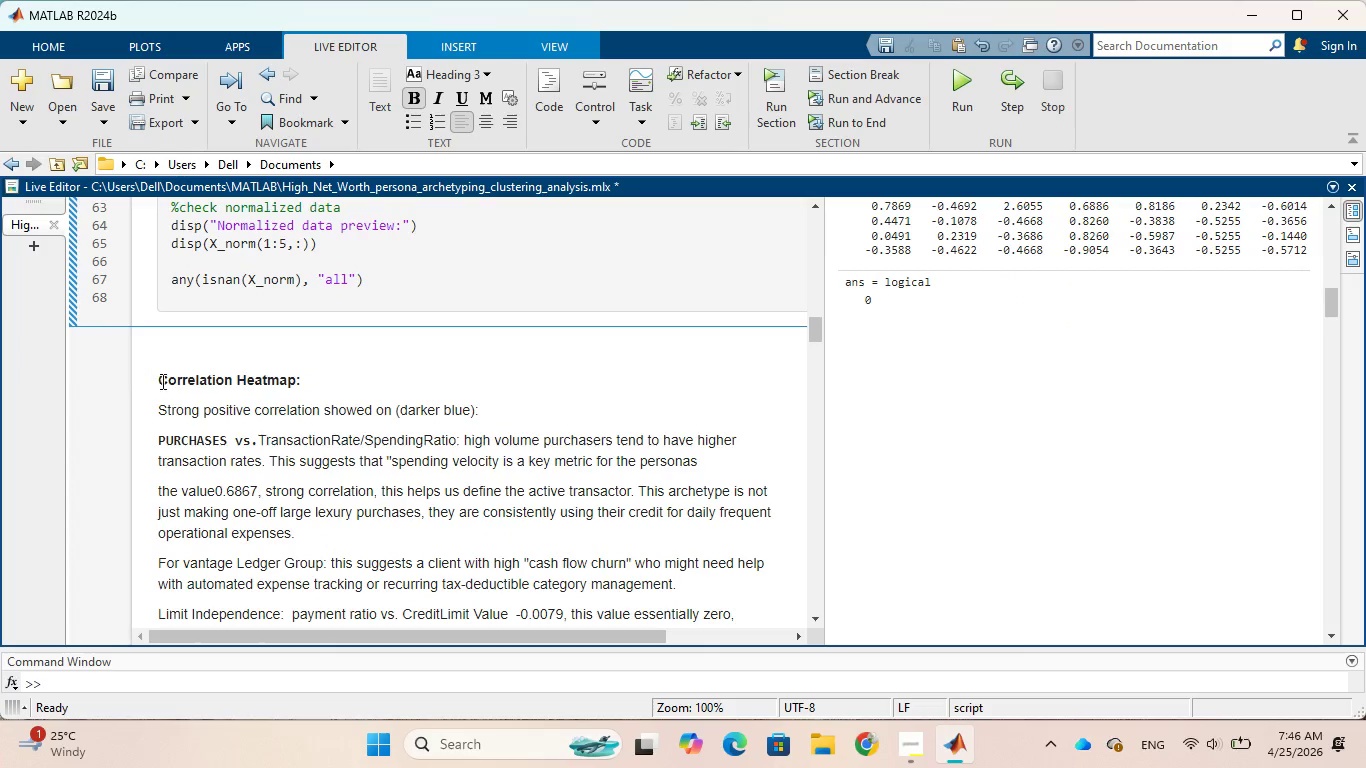 
left_click([166, 363])
 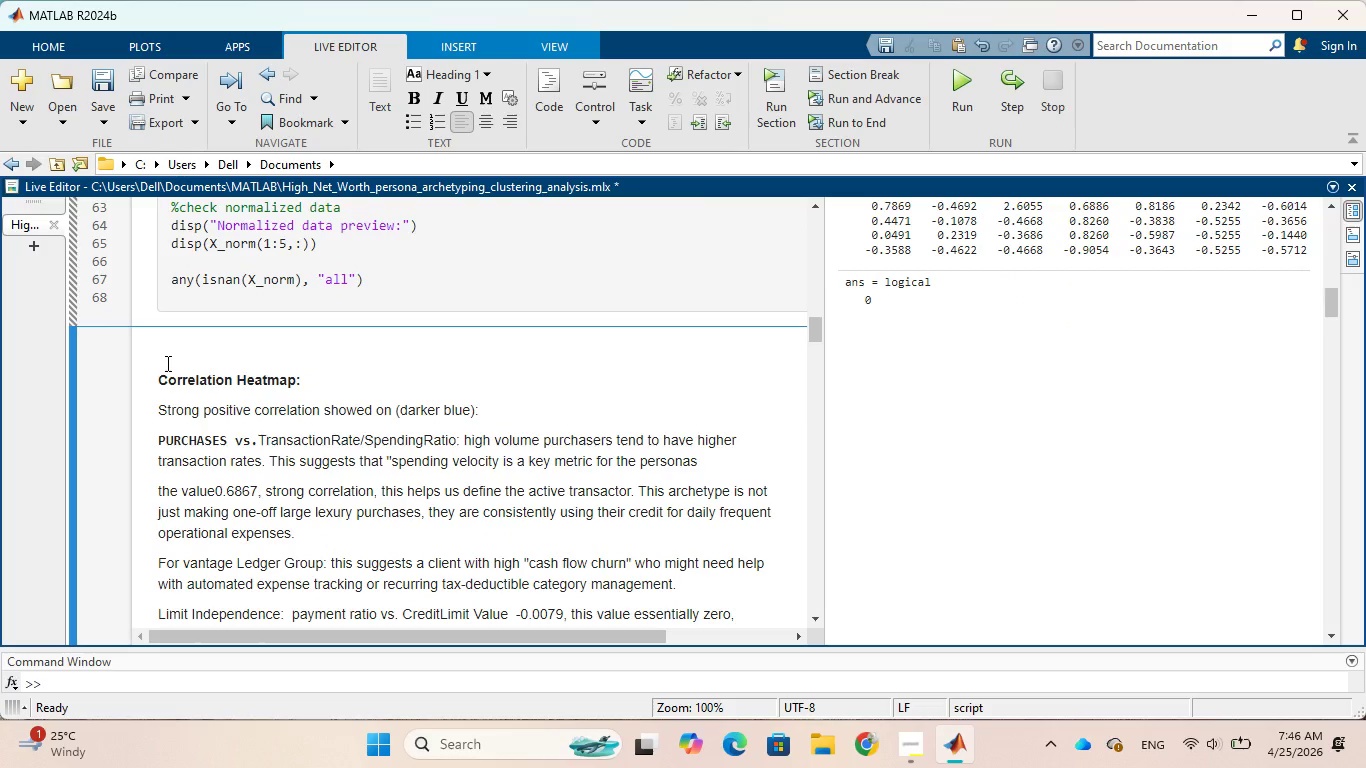 
key(Backspace)
 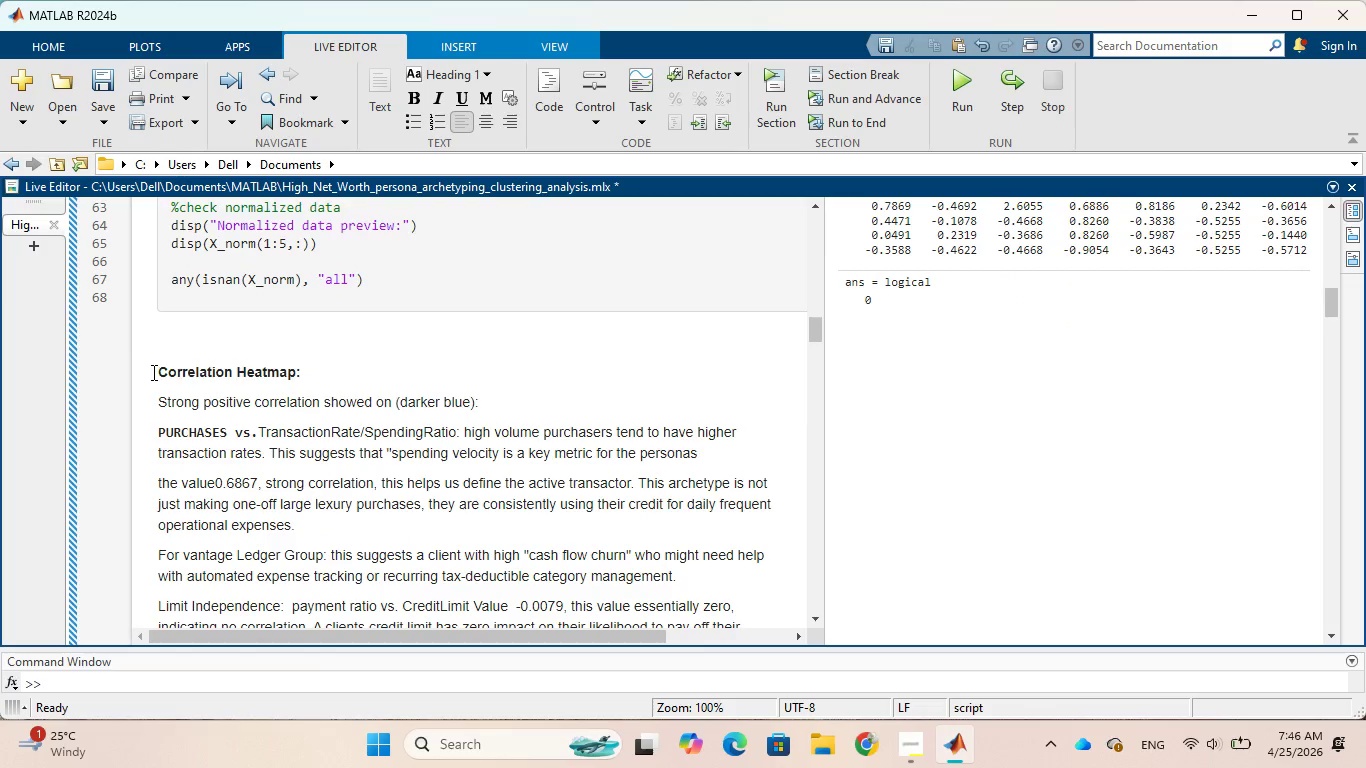 
left_click([153, 372])
 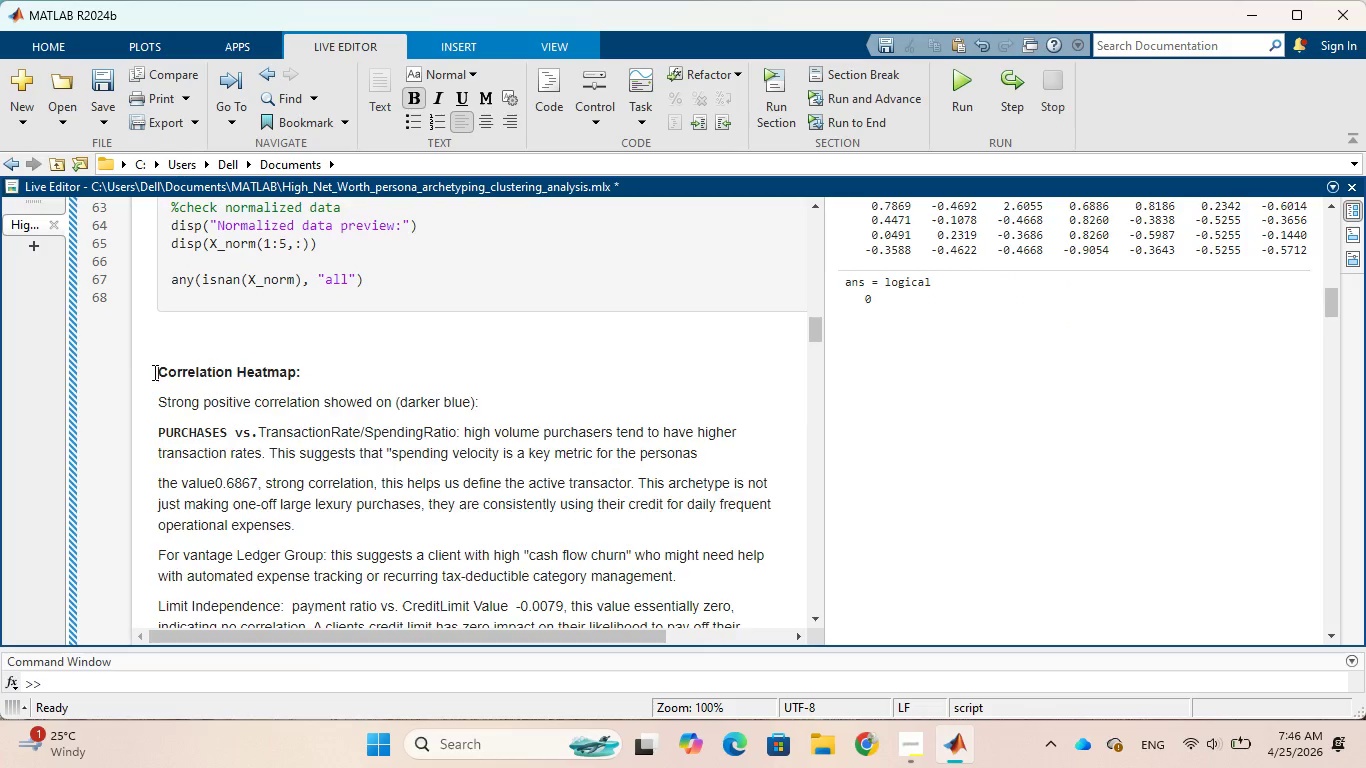 
key(Backspace)
 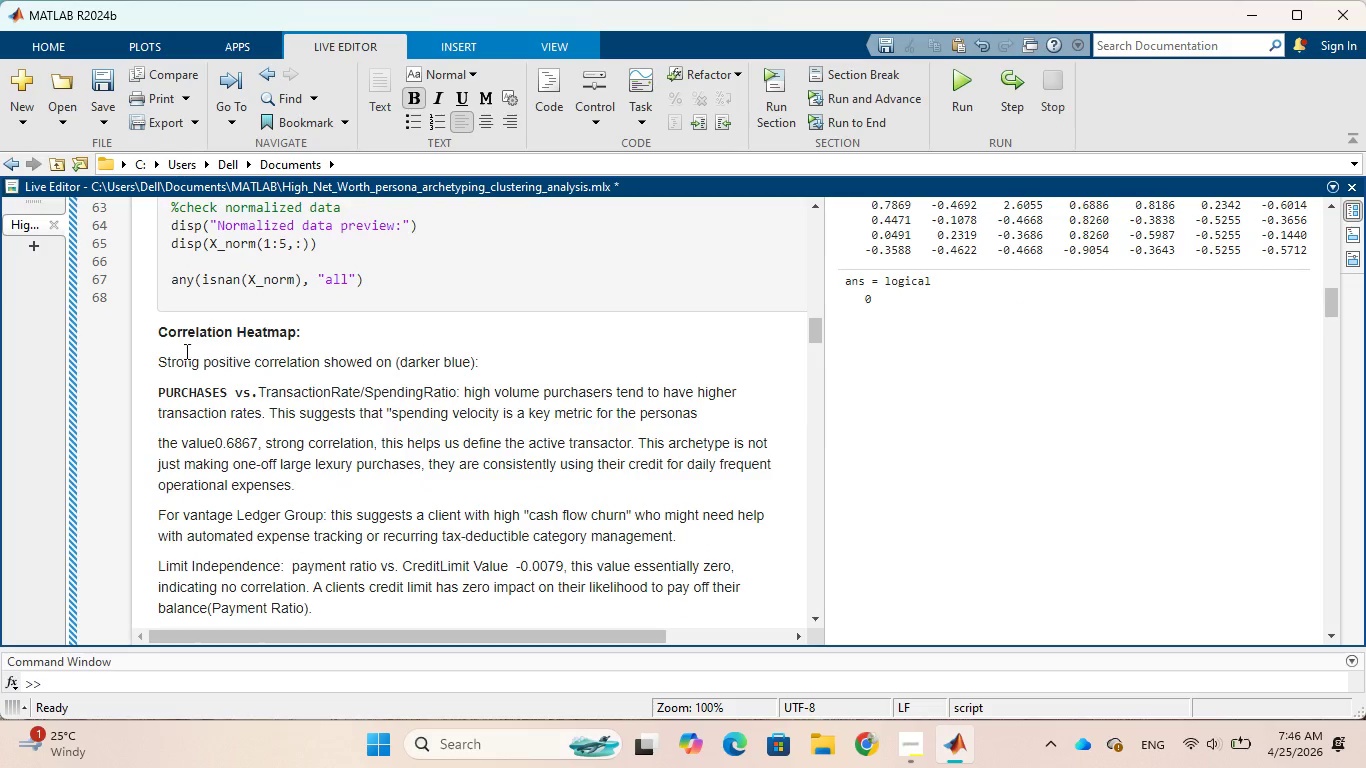 
wait(5.78)
 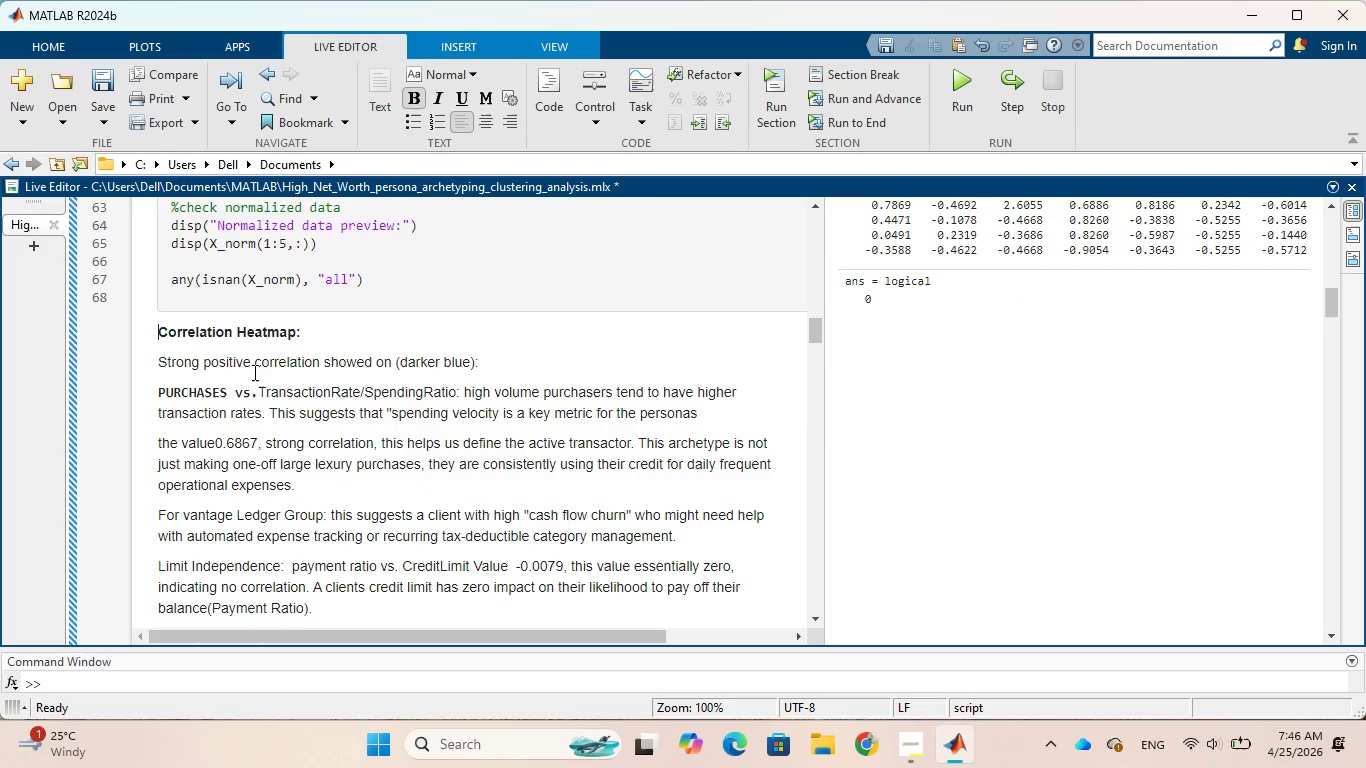 
left_click_drag(start_coordinate=[157, 334], to_coordinate=[300, 331])
 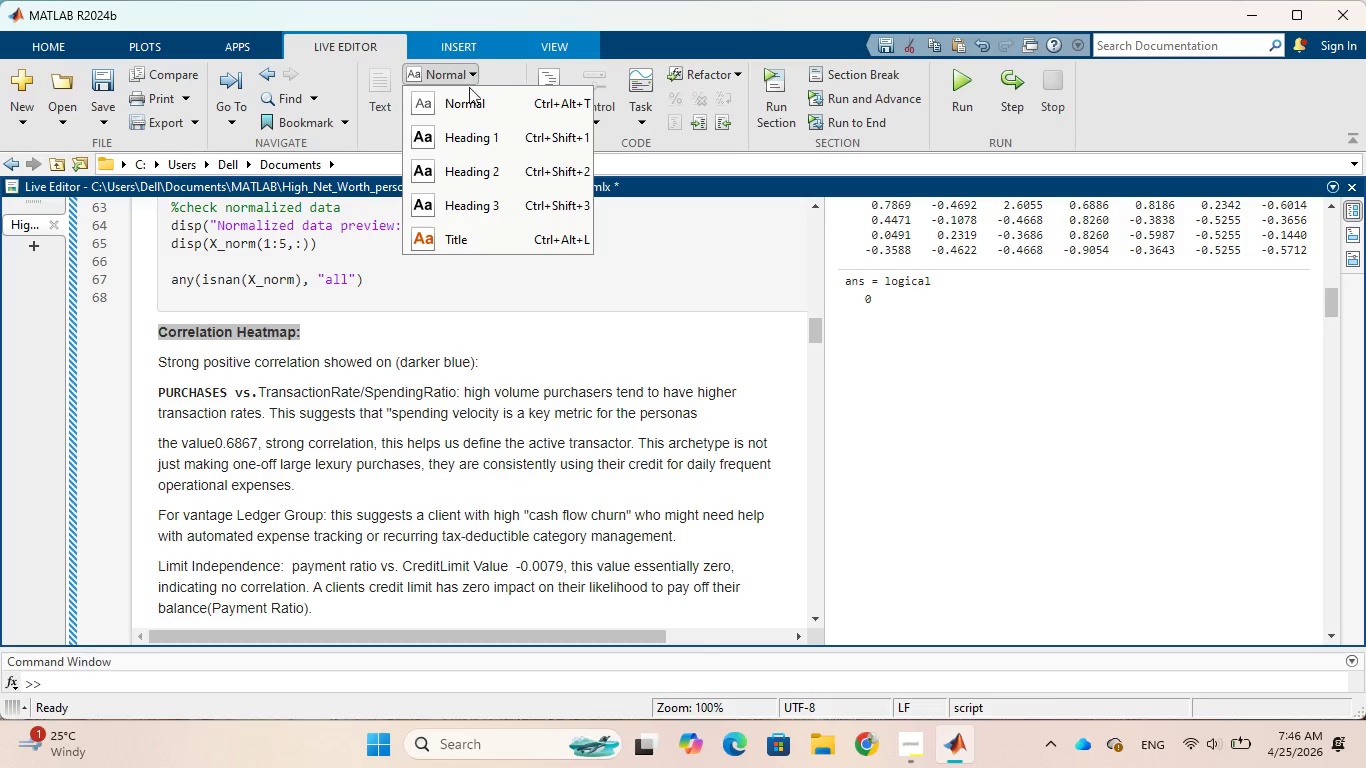 
left_click([469, 205])
 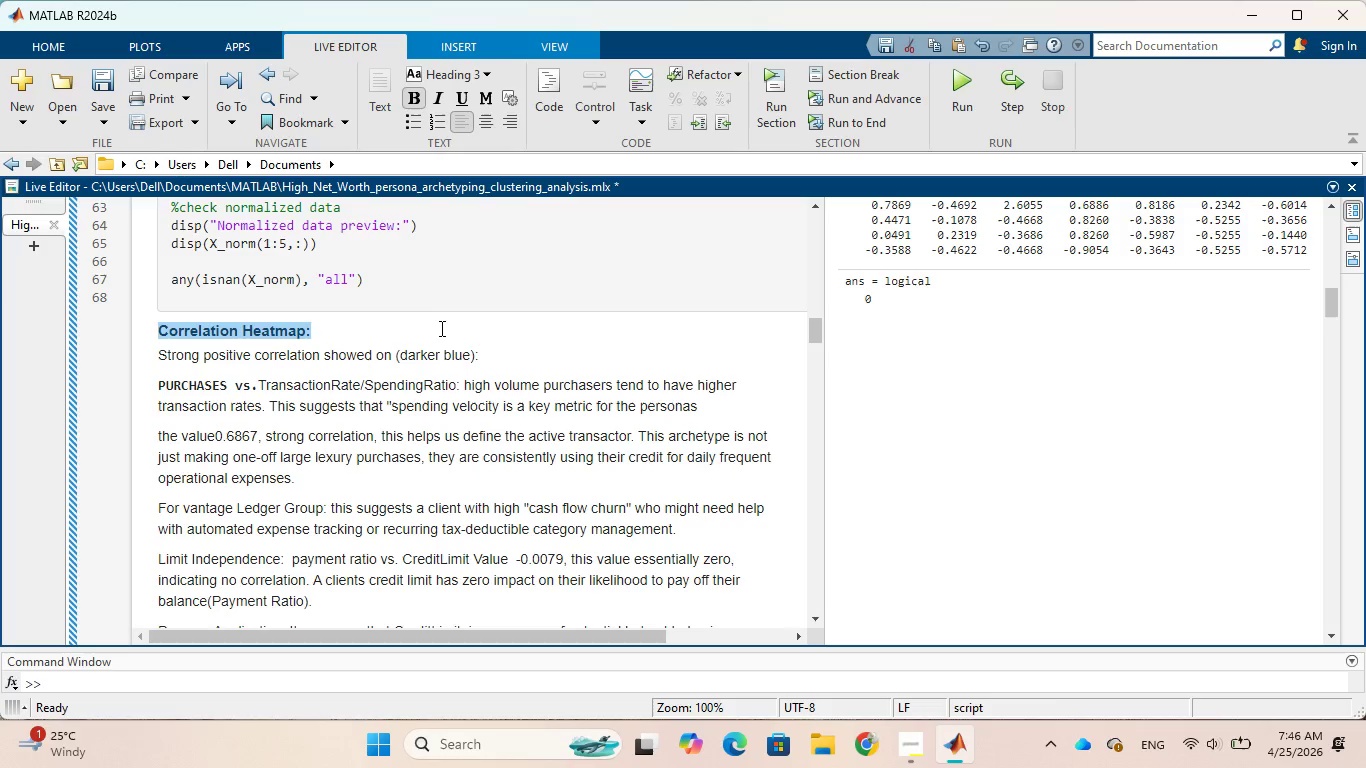 
left_click([436, 333])
 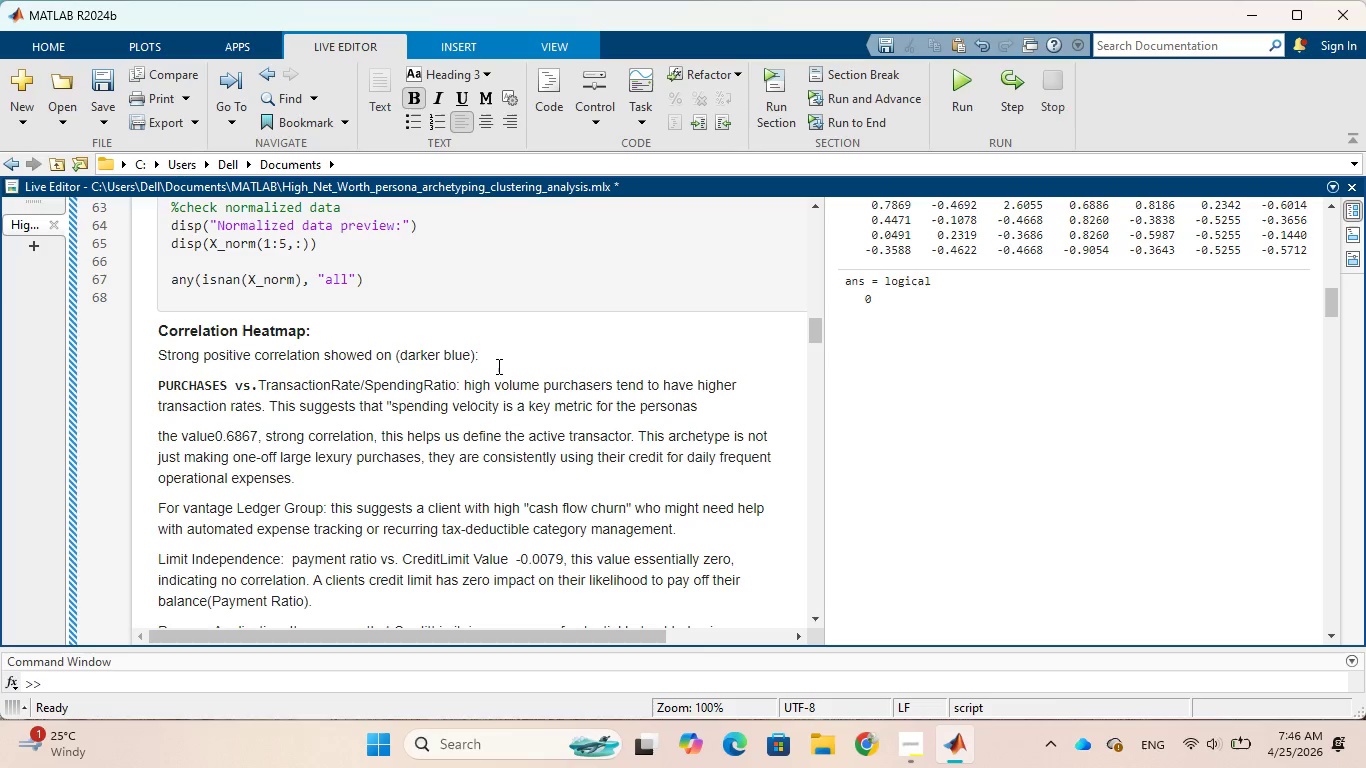 
wait(8.0)
 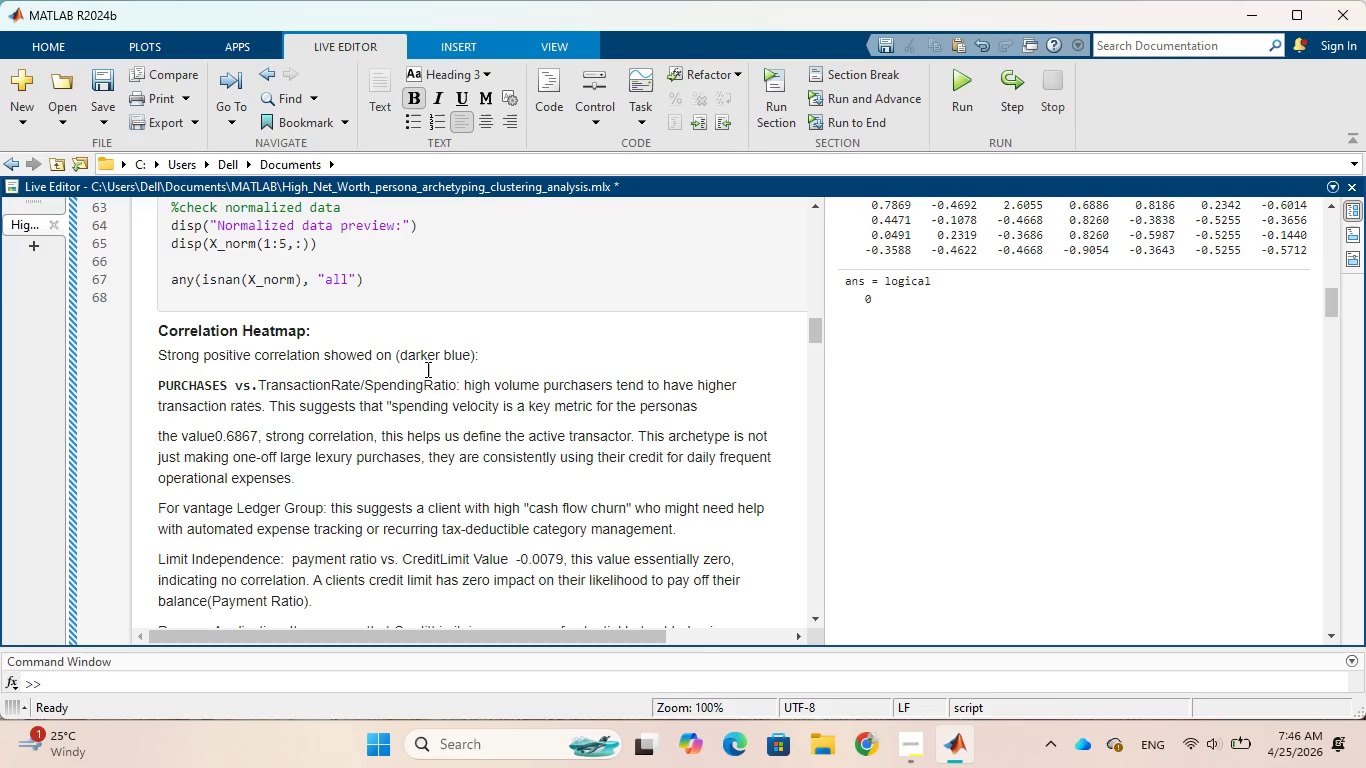 
left_click([471, 358])
 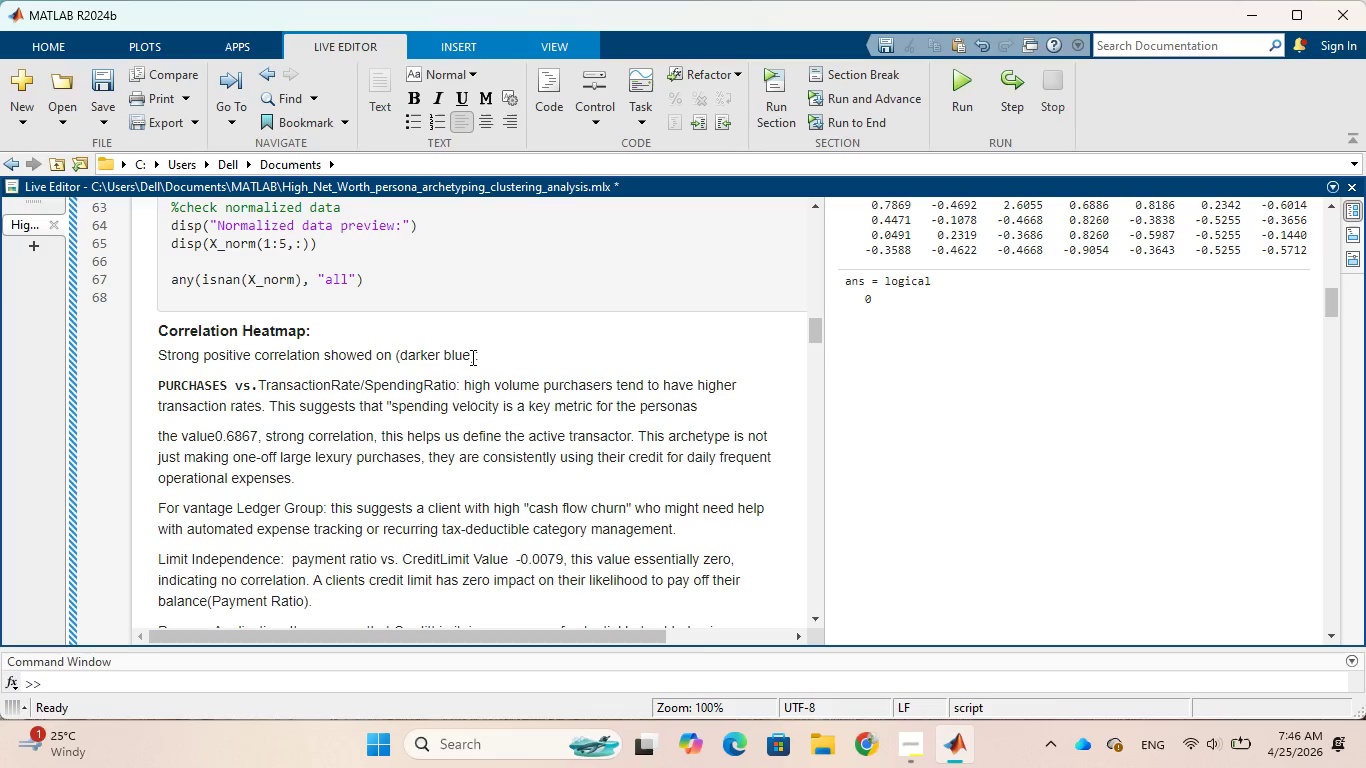 
type(col)
 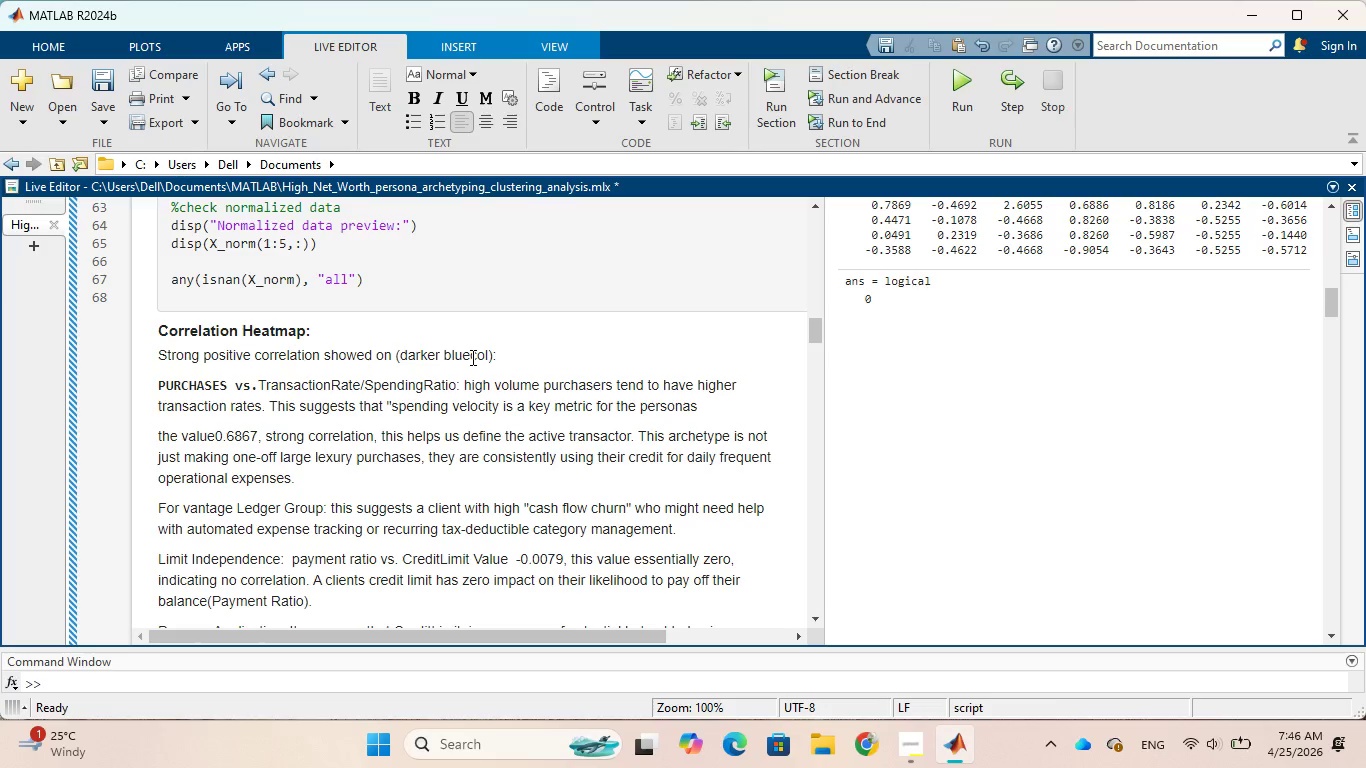 
left_click([498, 355])
 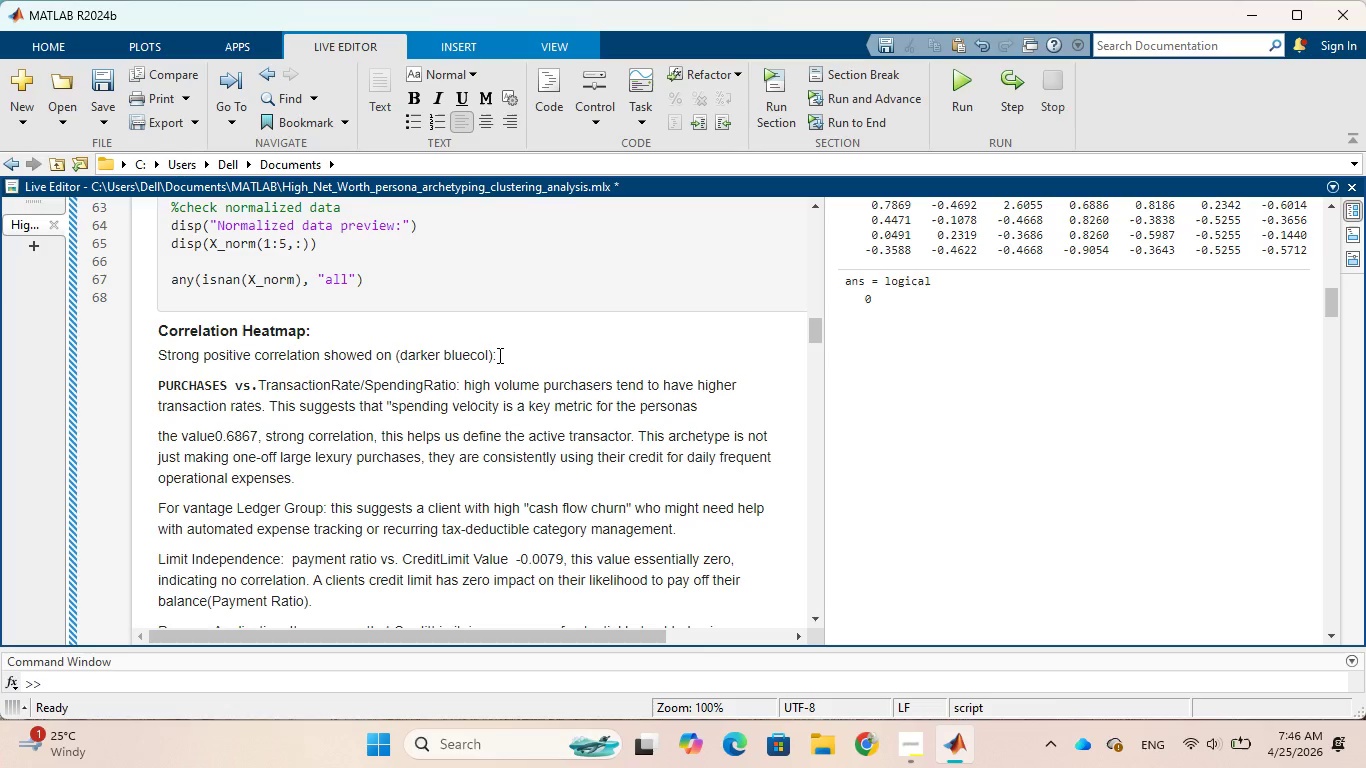 
hold_key(key=Backspace, duration=1.5)
 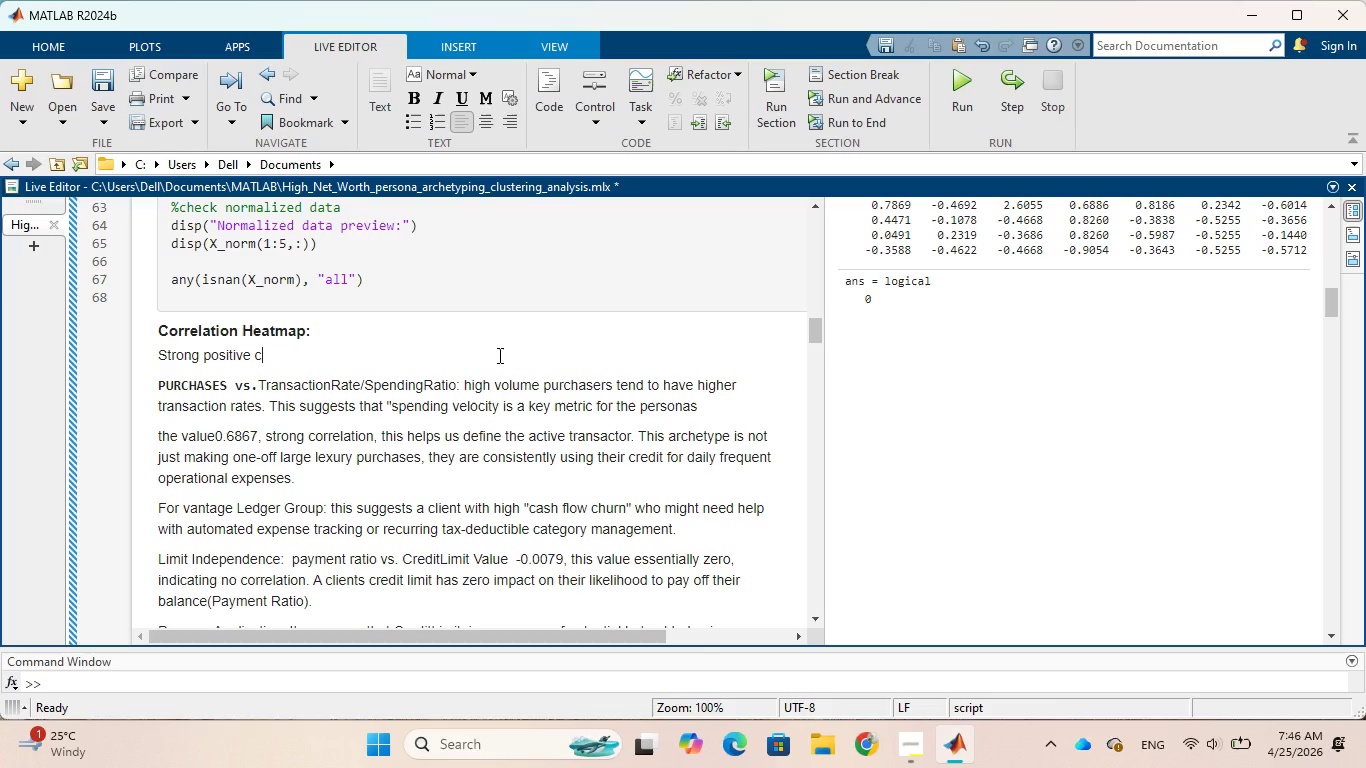 
key(Backspace)
key(Backspace)
key(Backspace)
key(Backspace)
key(Backspace)
key(Backspace)
key(Backspace)
key(Backspace)
key(Backspace)
key(Backspace)
key(Backspace)
key(Backspace)
key(Backspace)
key(Backspace)
key(Backspace)
key(Backspace)
key(Backspace)
key(Backspace)
key(Backspace)
type(Darker blue colors show strong corelation heatmap)
 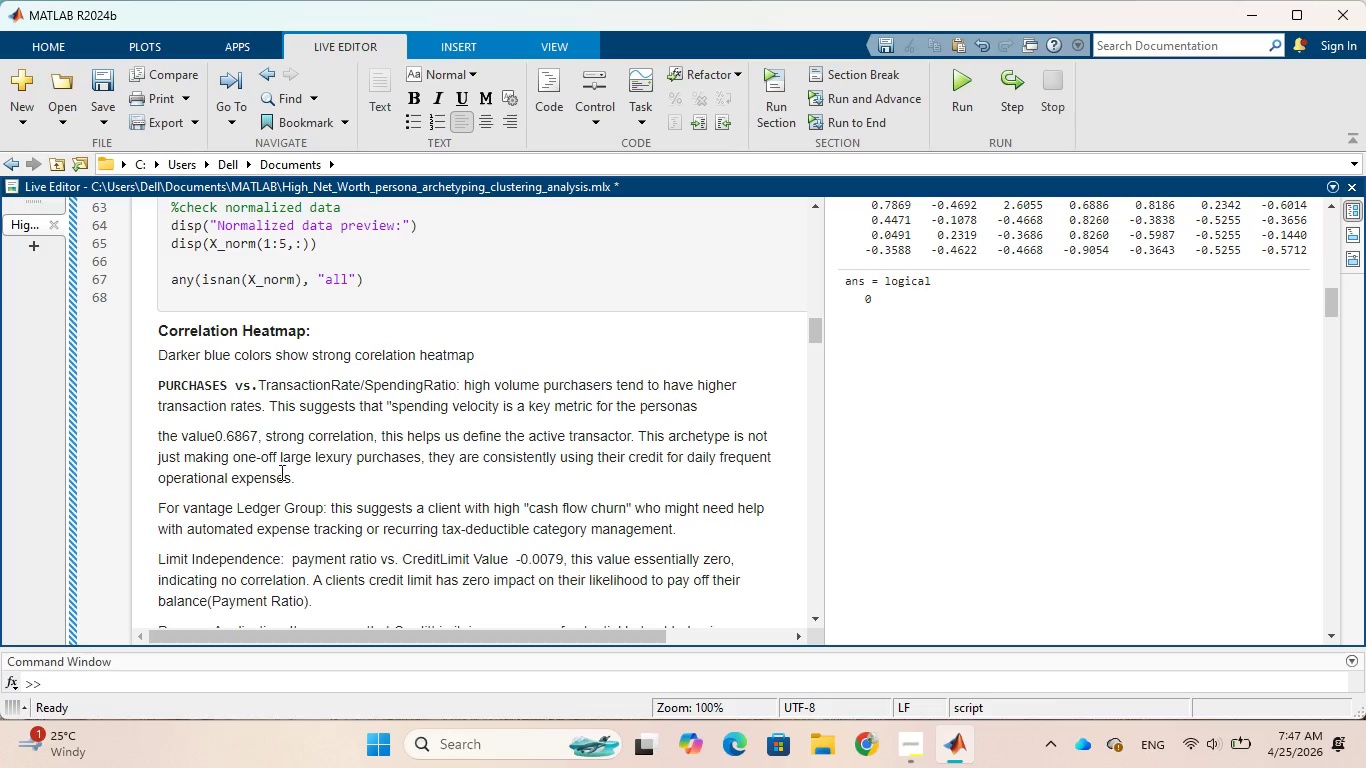 
wait(18.16)
 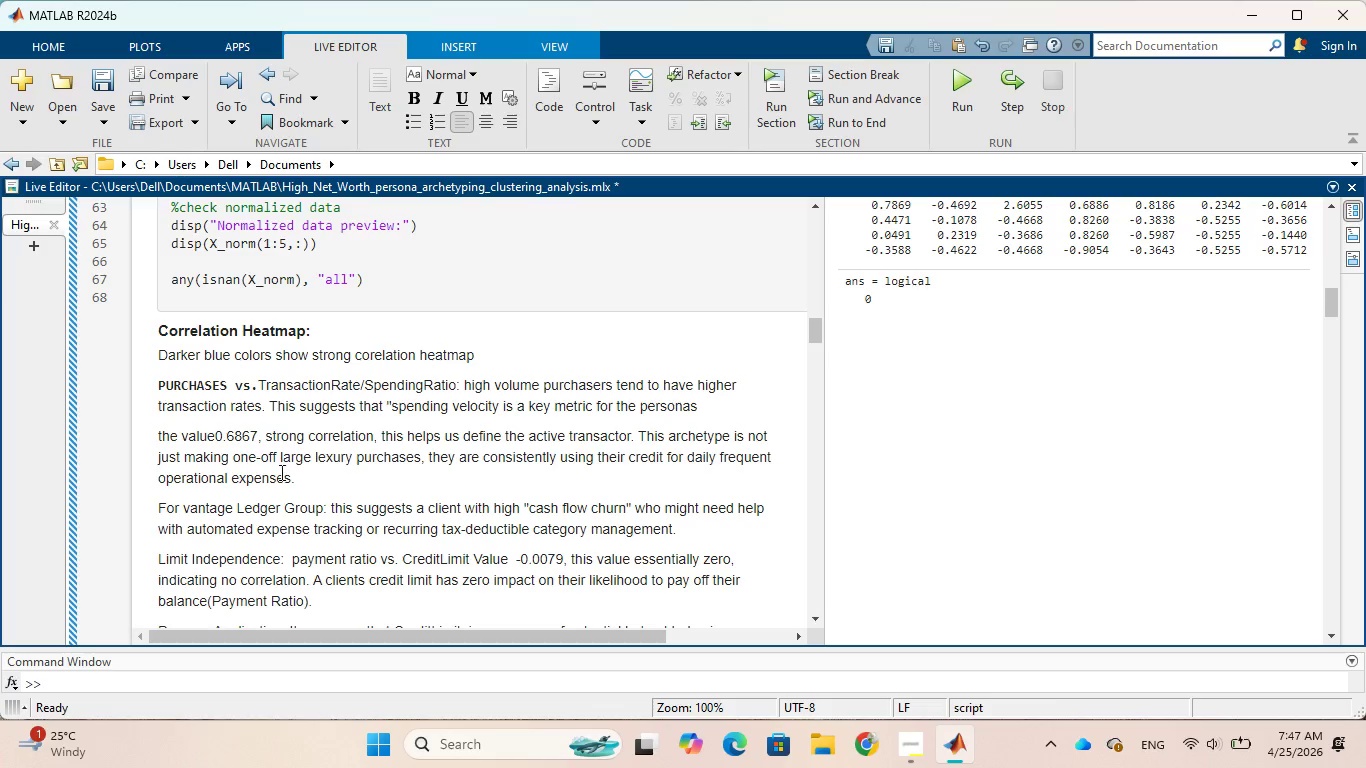 
left_click([703, 411])
 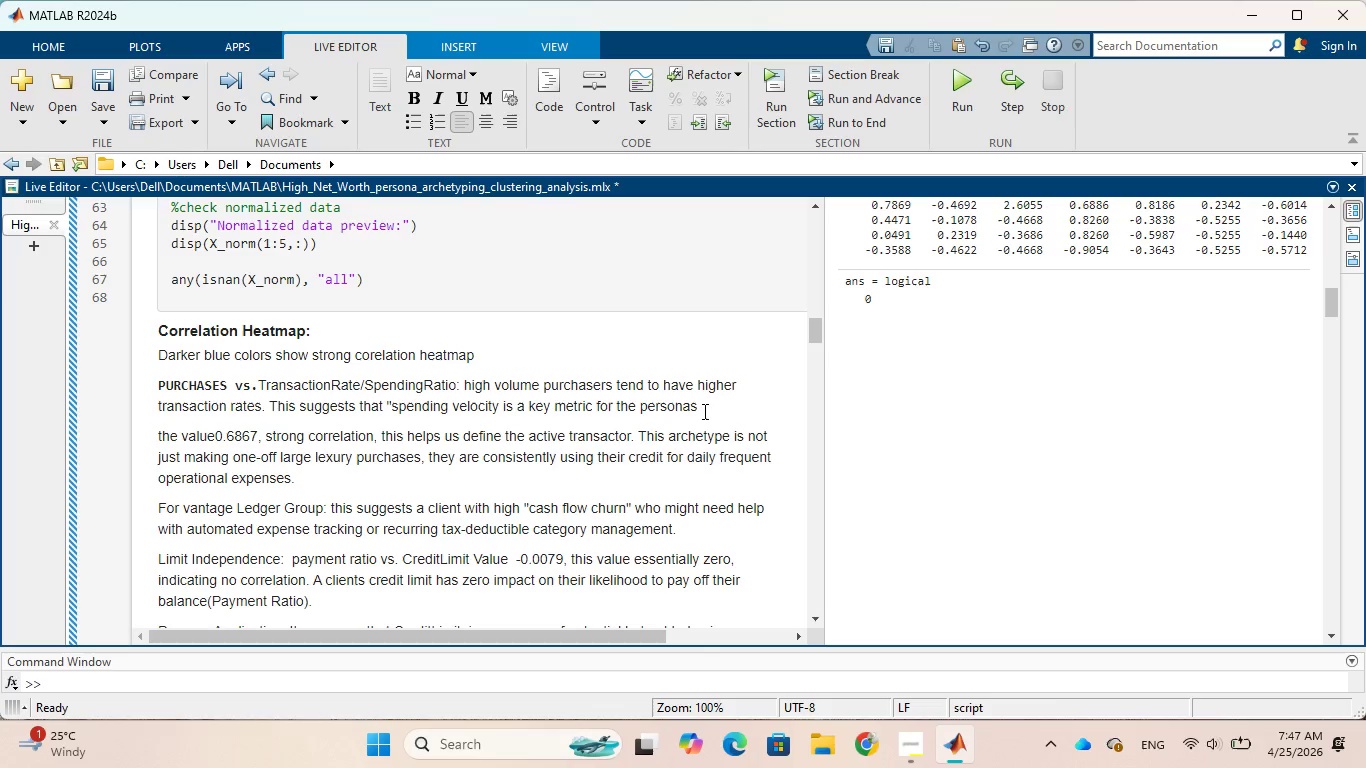 
key(Comma)
 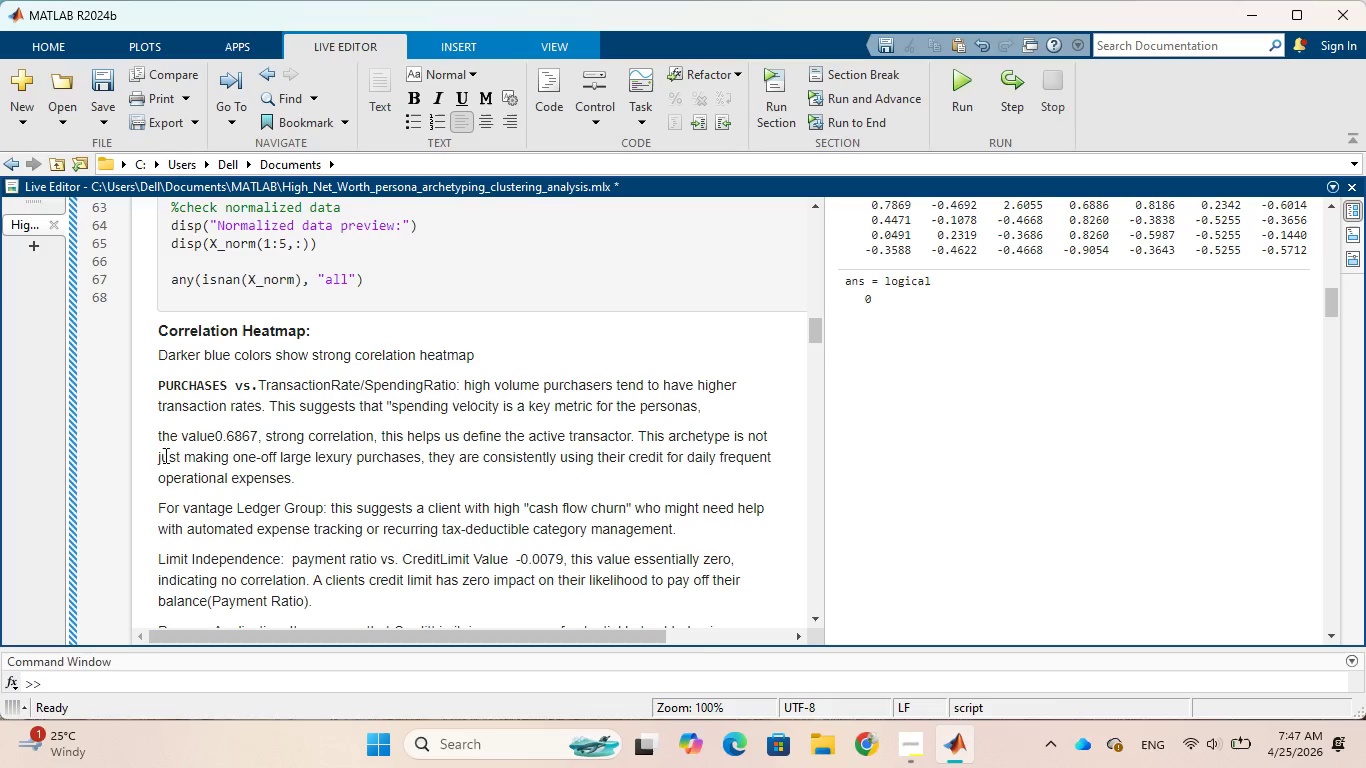 
left_click([156, 438])
 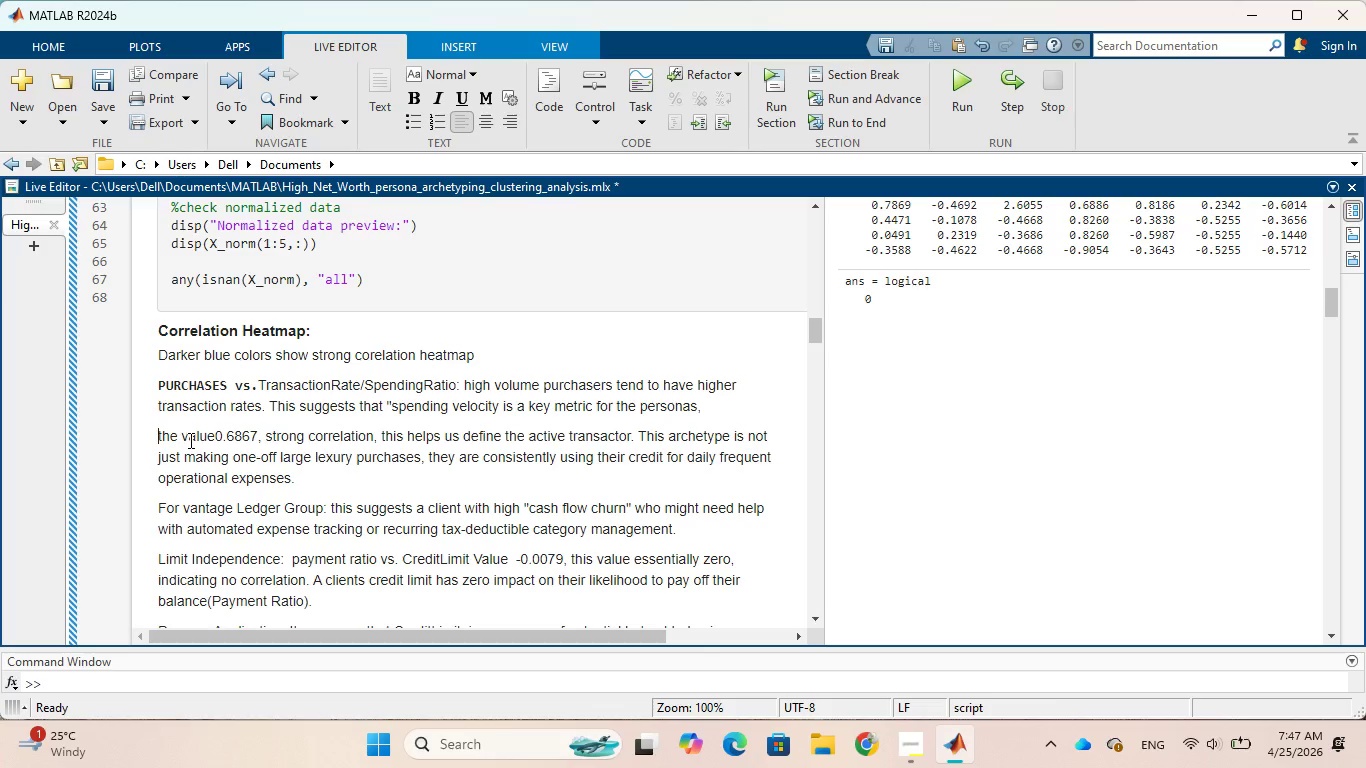 
key(Backspace)
 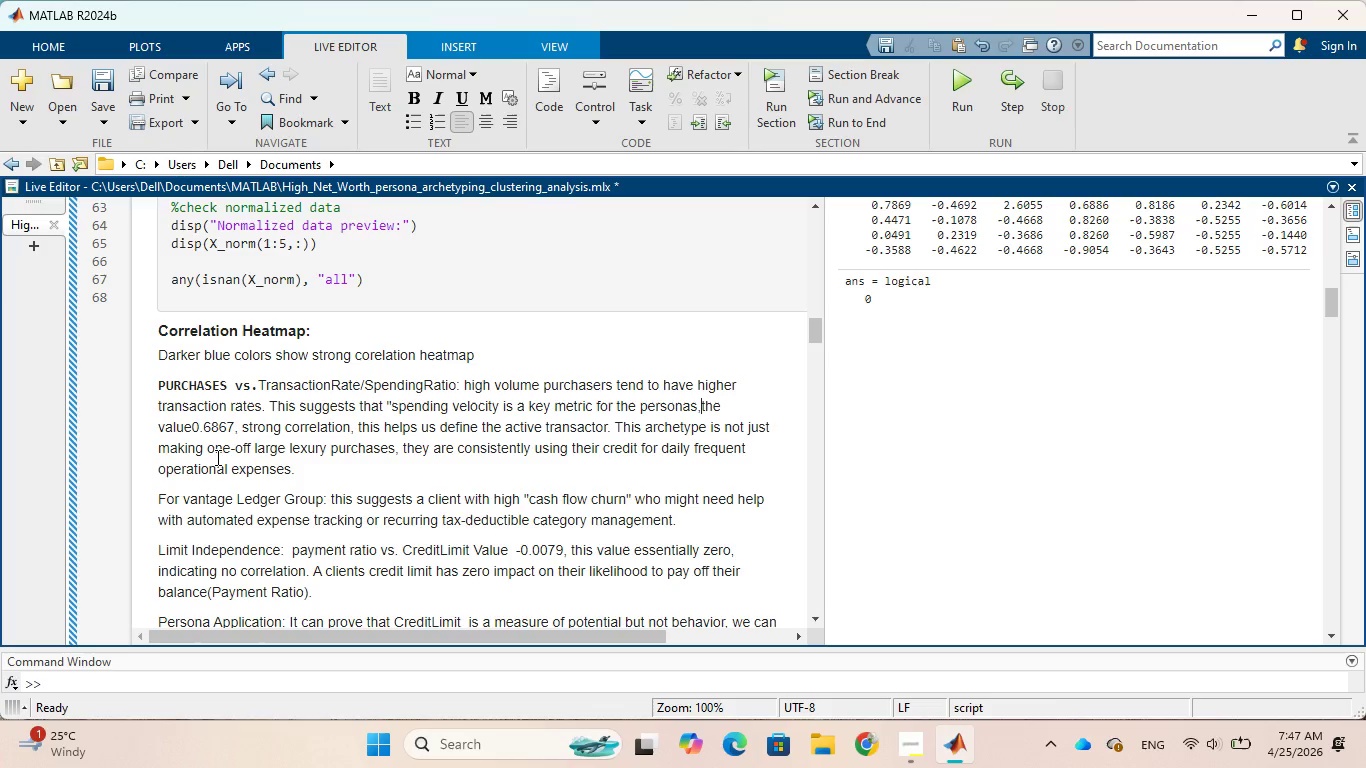 
left_click([192, 424])
 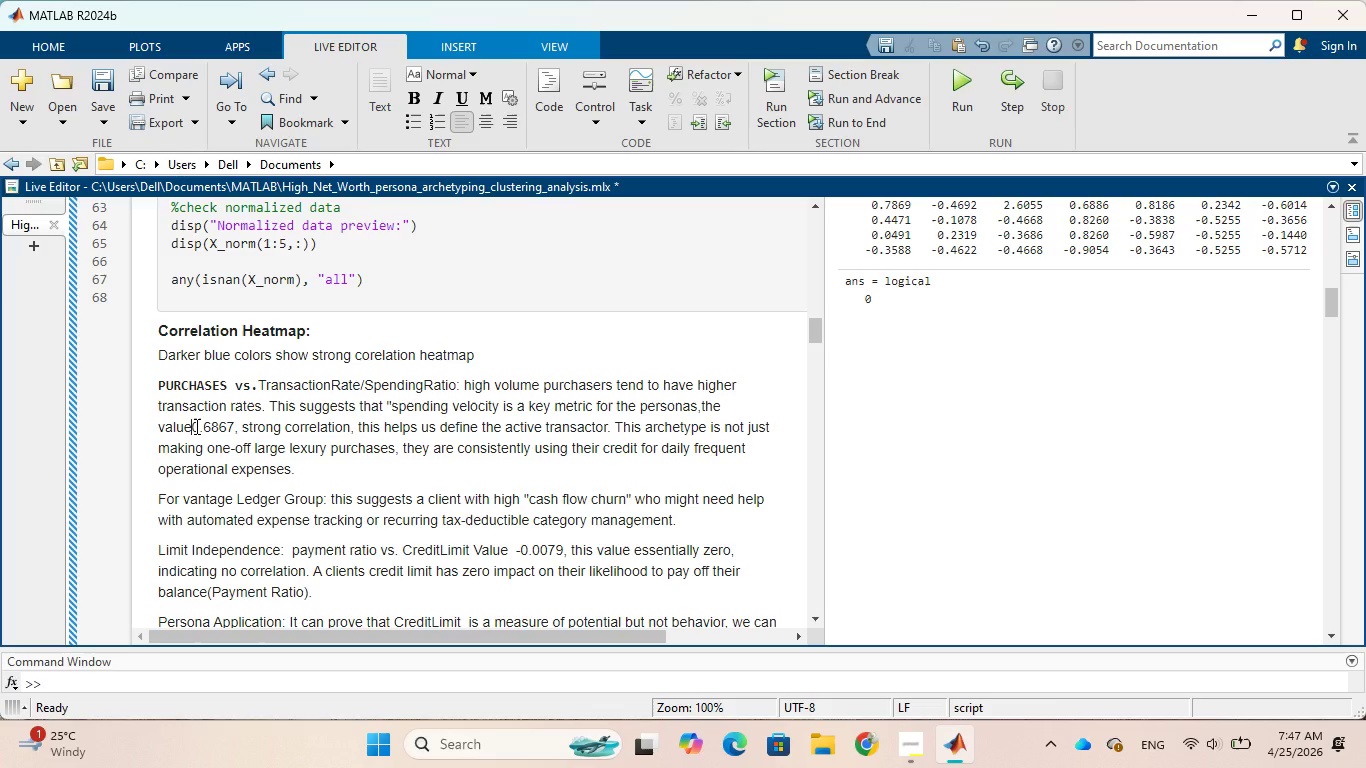 
key(Space)
 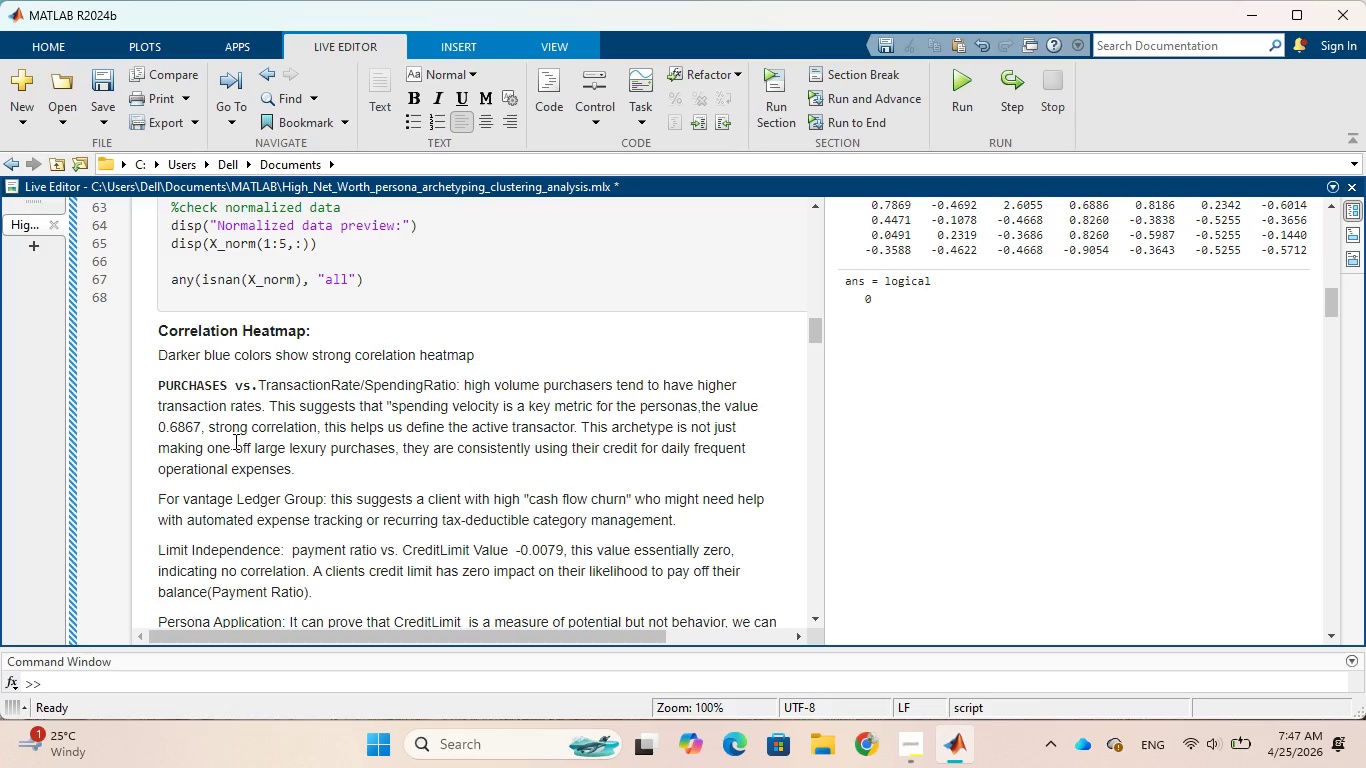 
wait(7.3)
 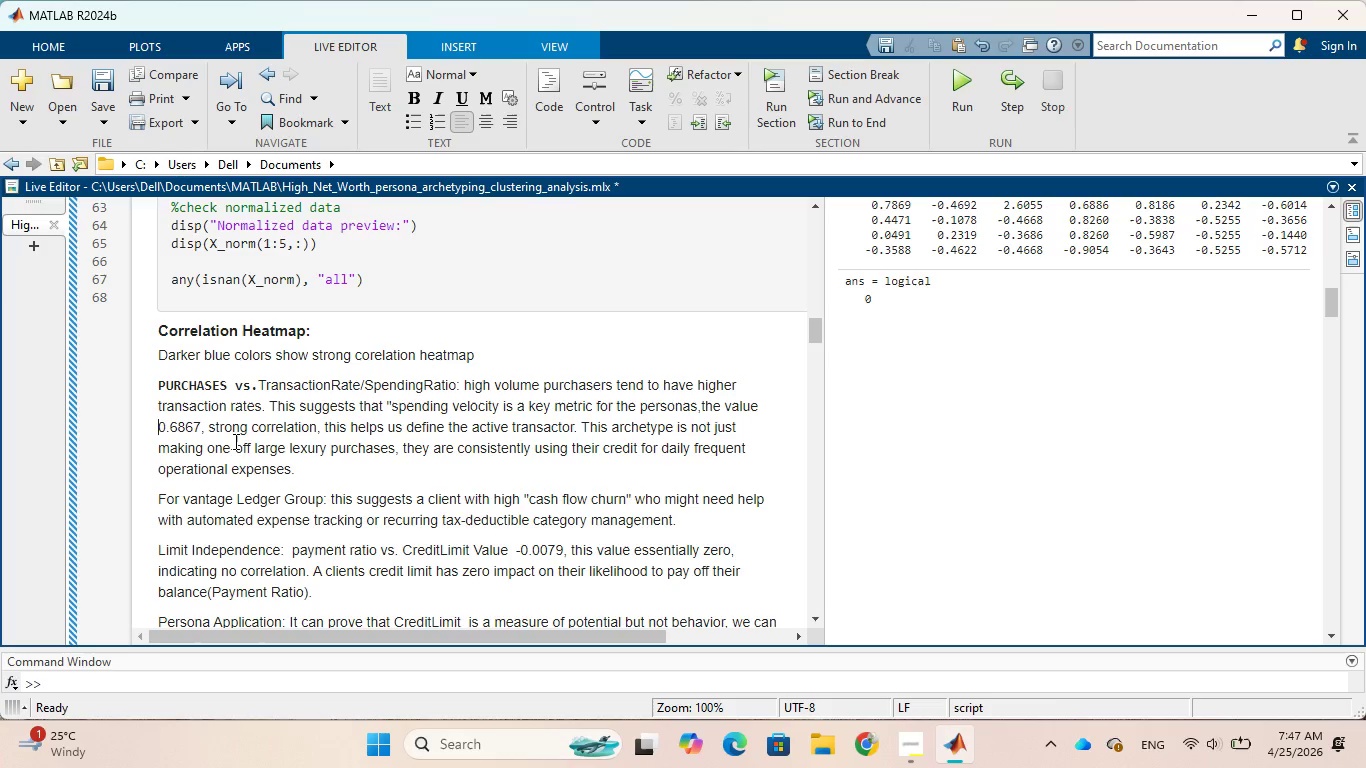 
left_click([209, 432])
 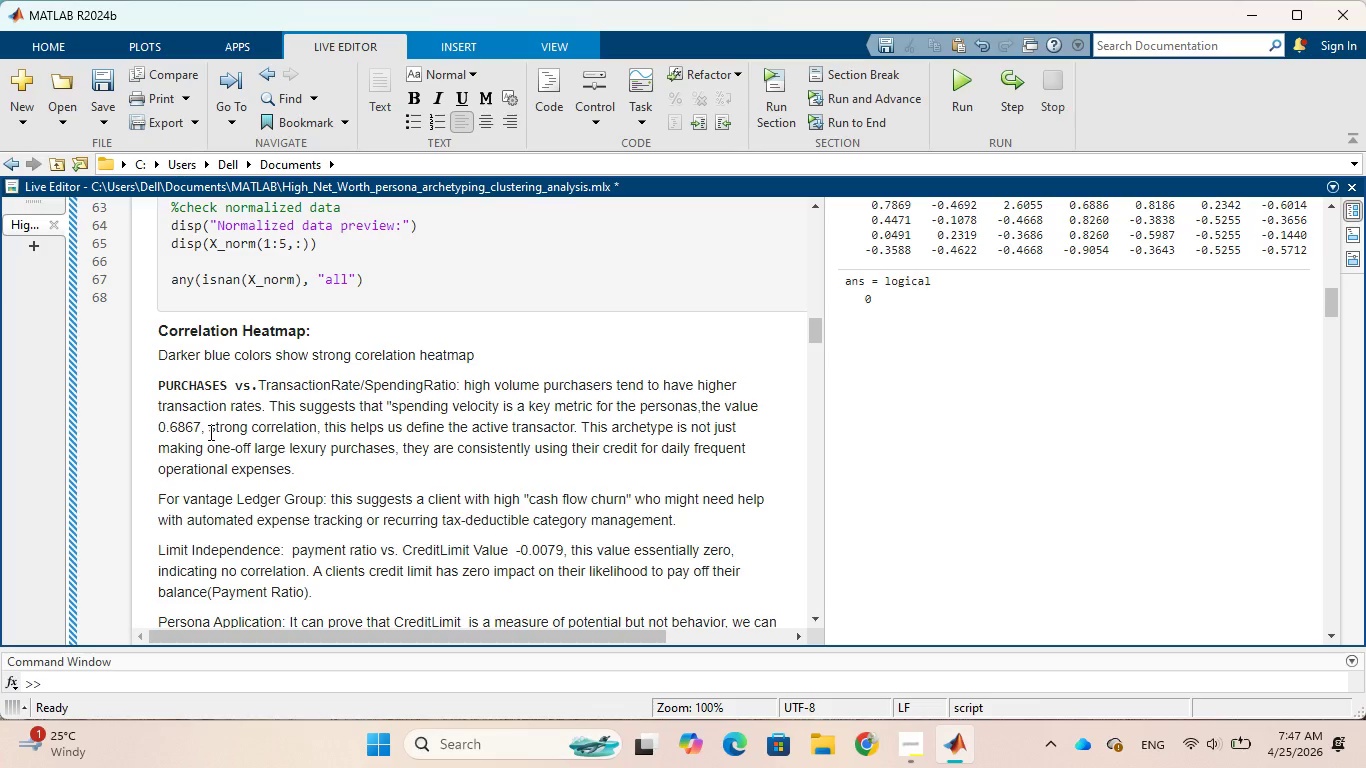 
type(which is )
 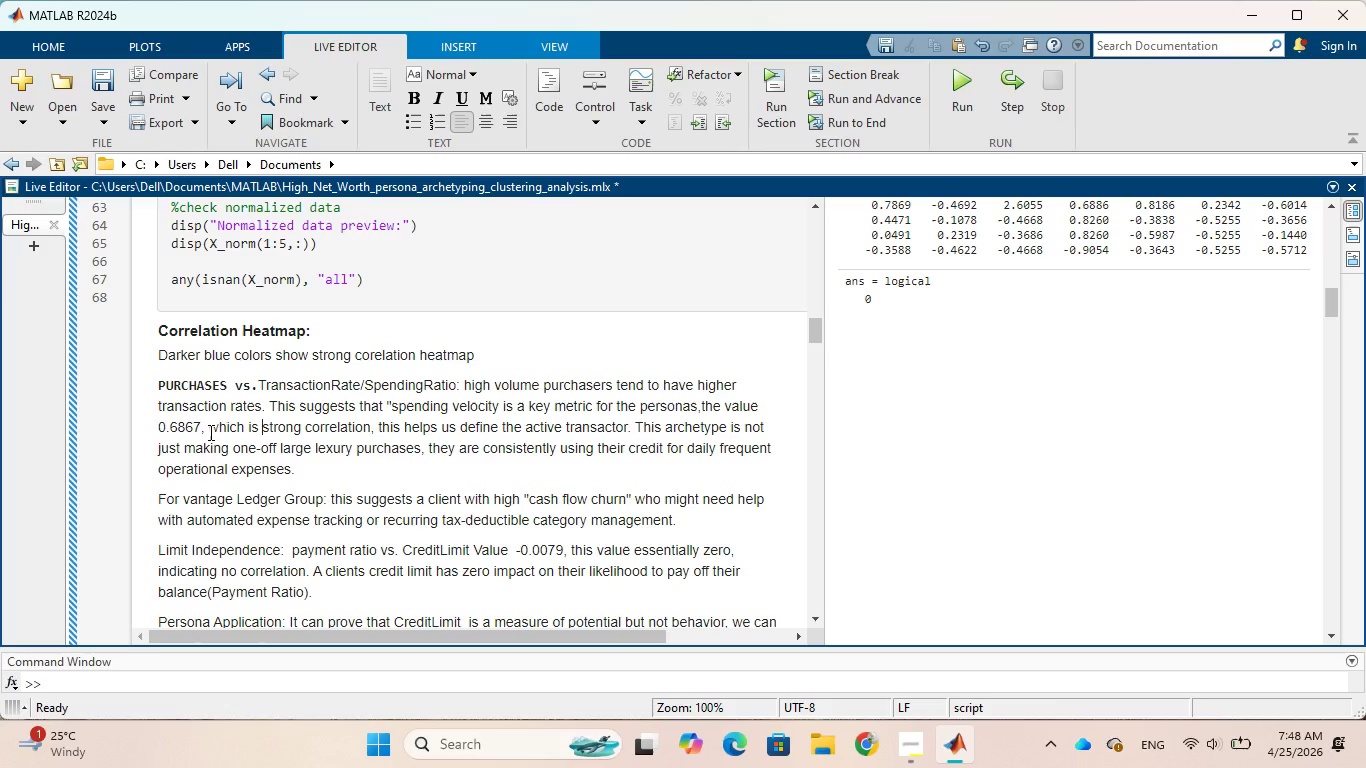 
key(Backspace)
key(Backspace)
key(Backspace)
type(indicates )
 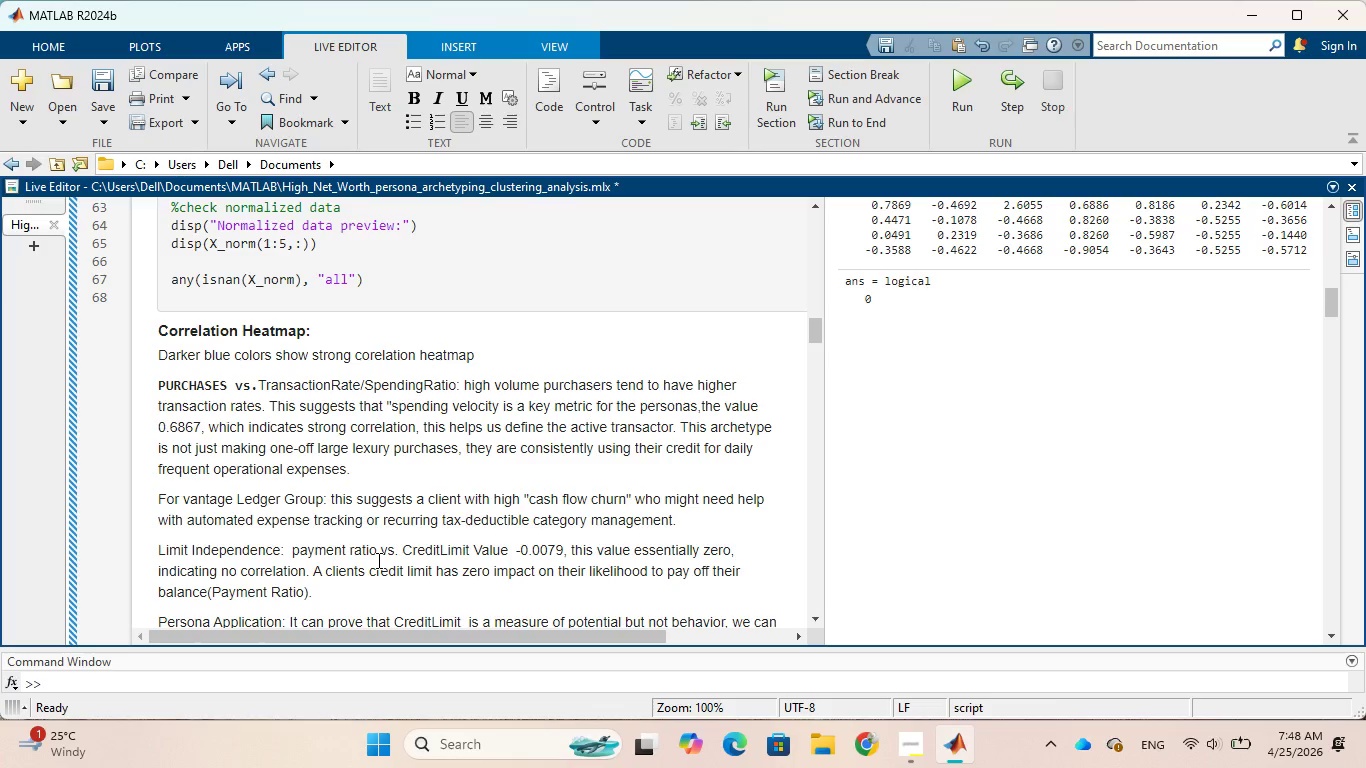 
wait(37.45)
 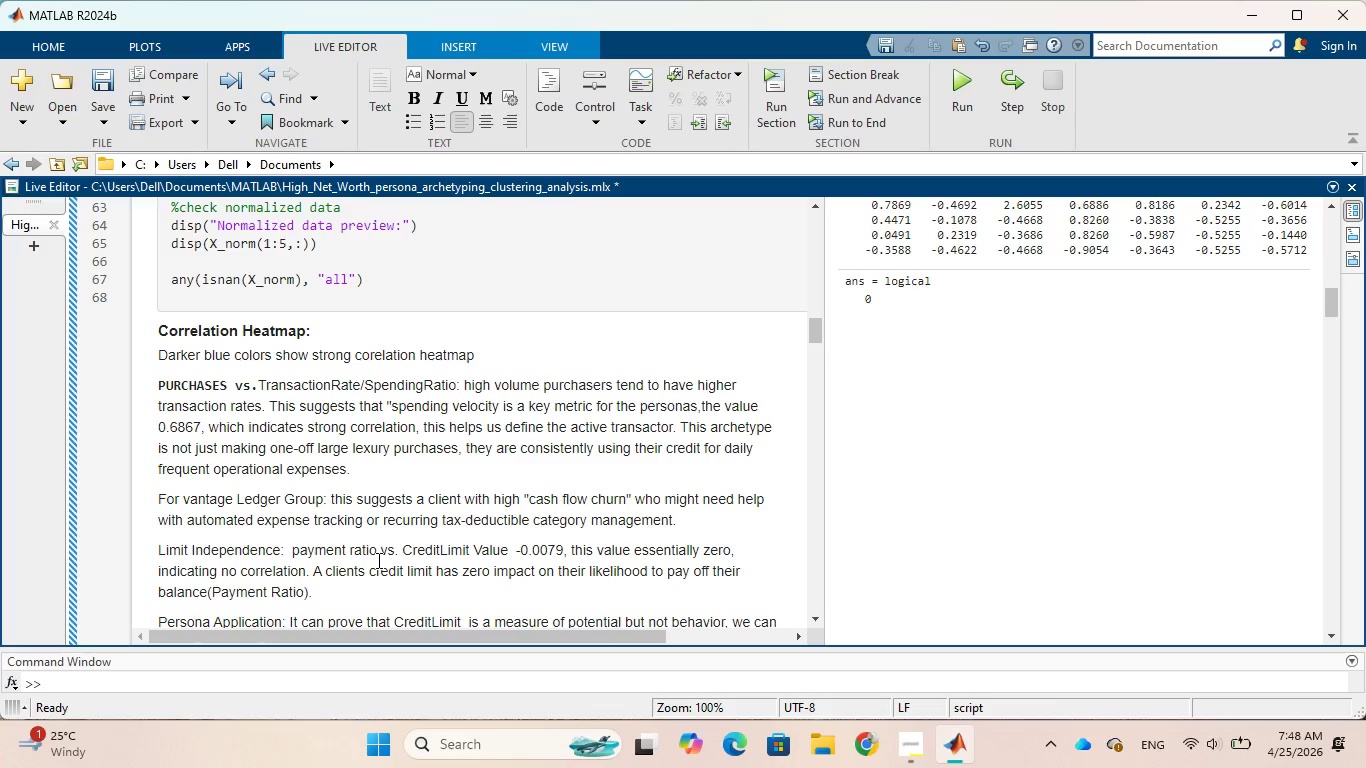 
left_click([438, 550])
 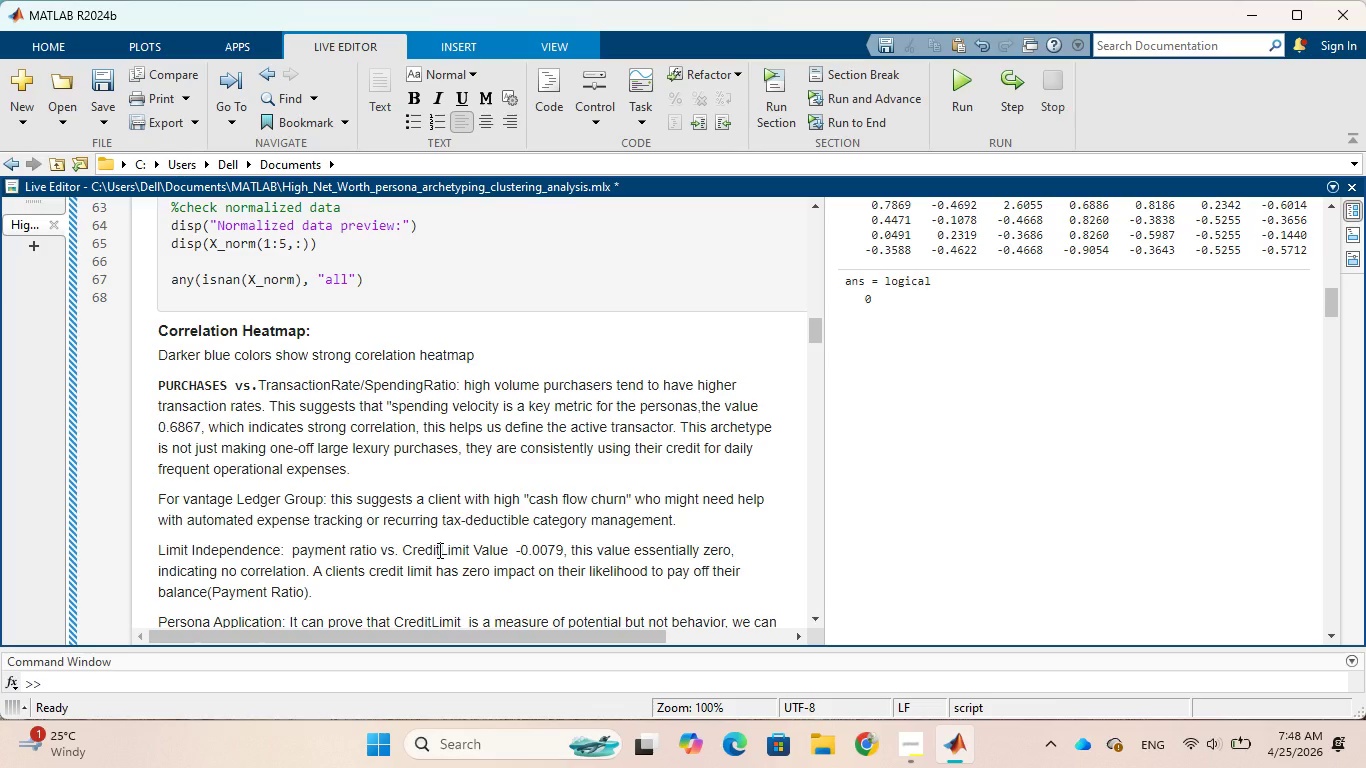 
key(Shift+Minus)
 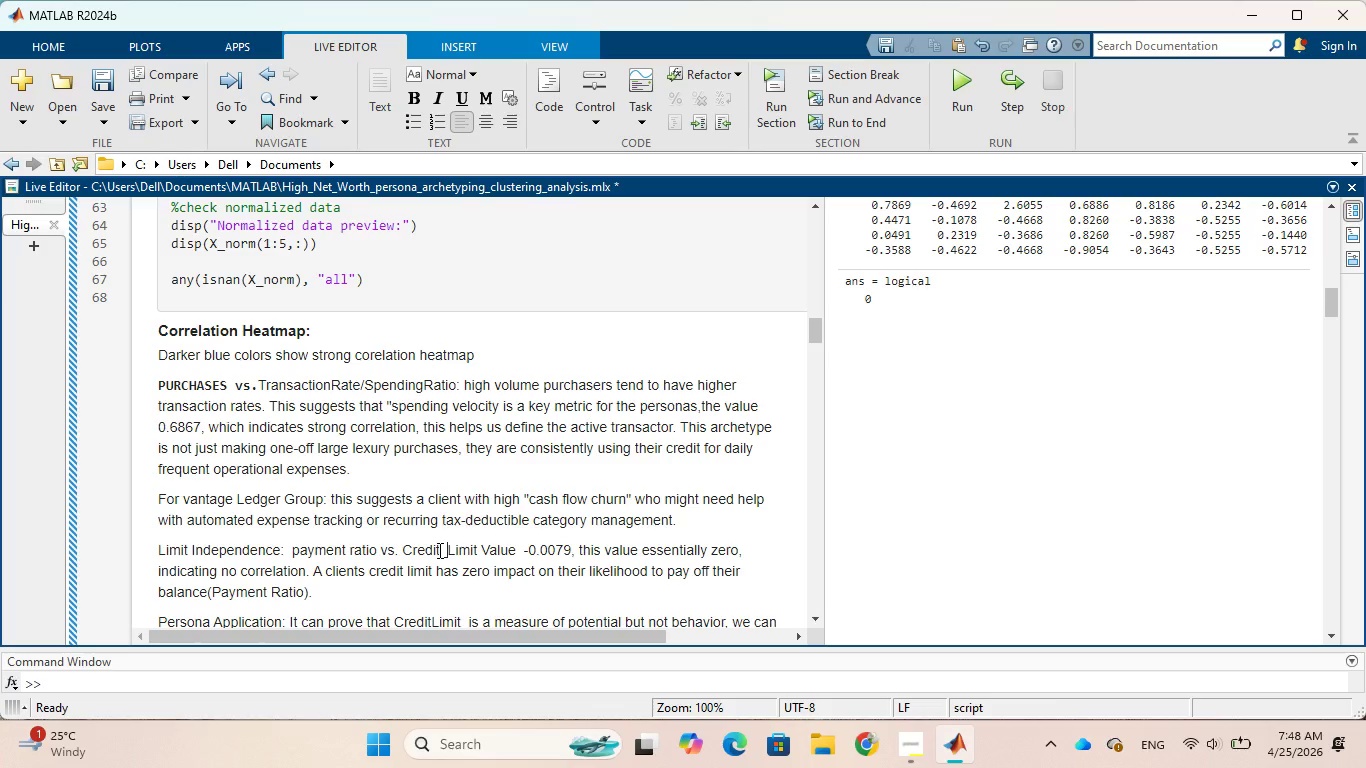 
wait(8.91)
 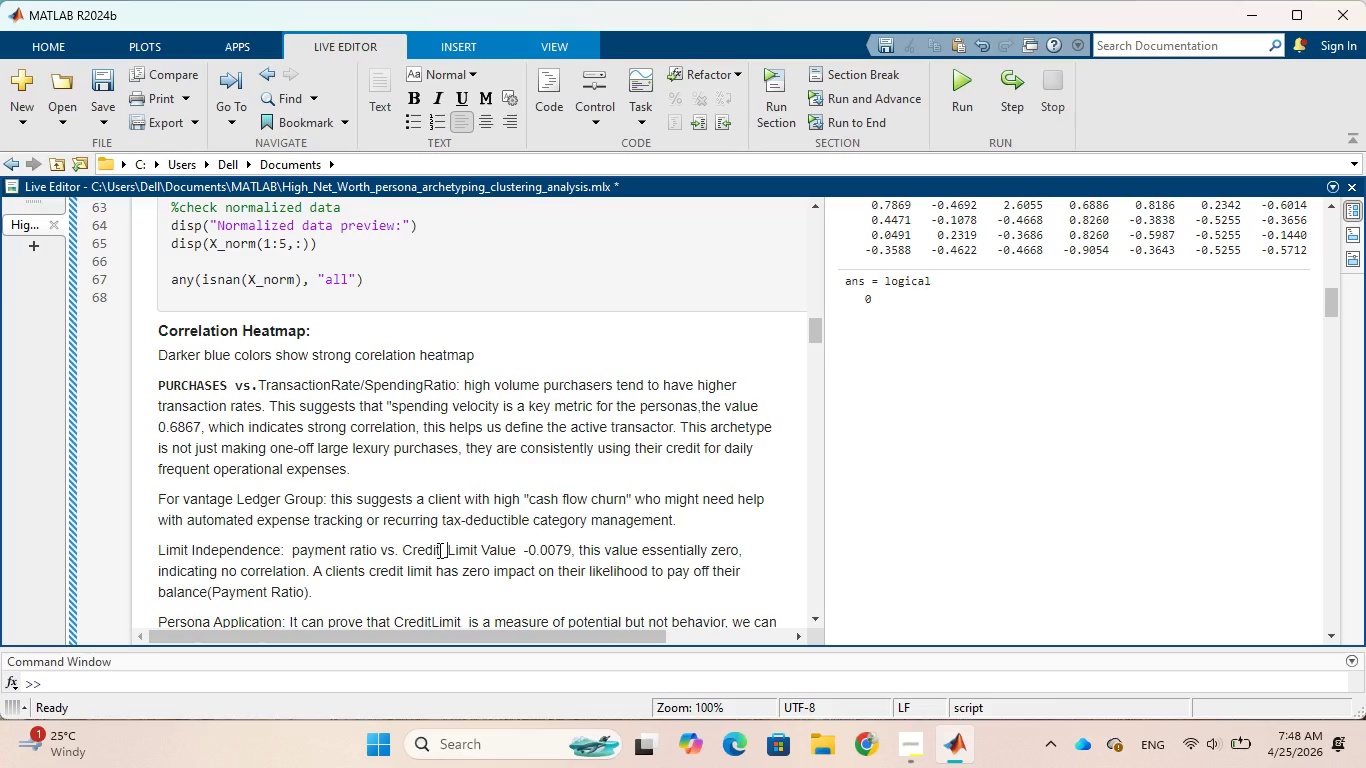 
left_click([487, 551])
 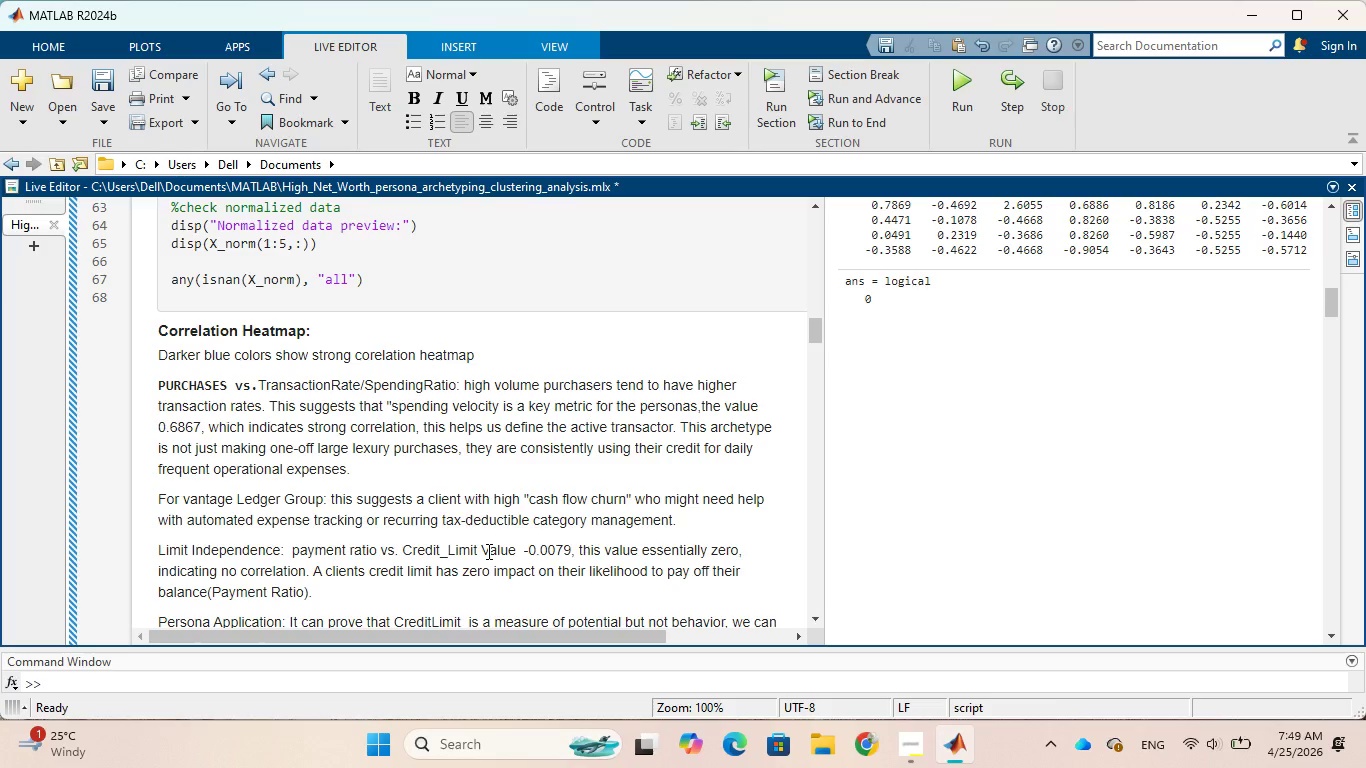 
key(Backspace)
 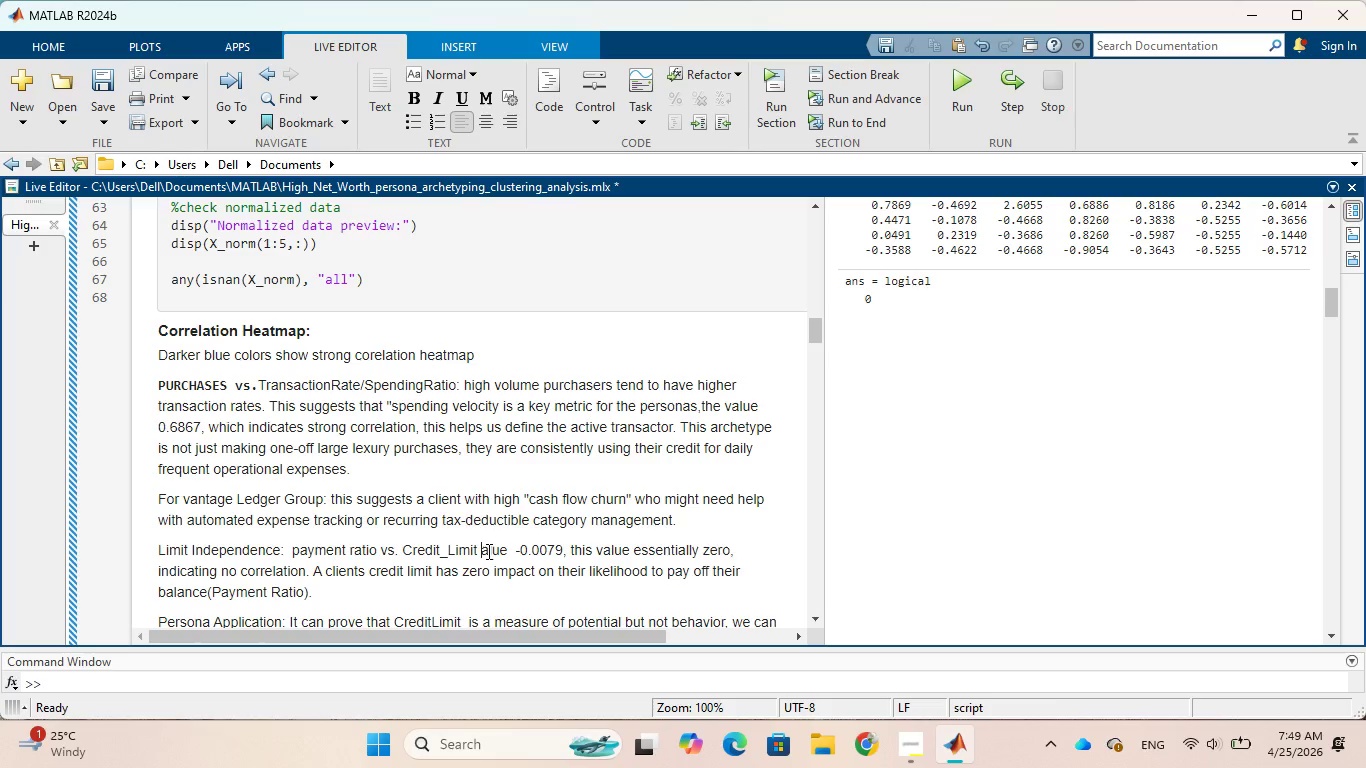 
key(V)
 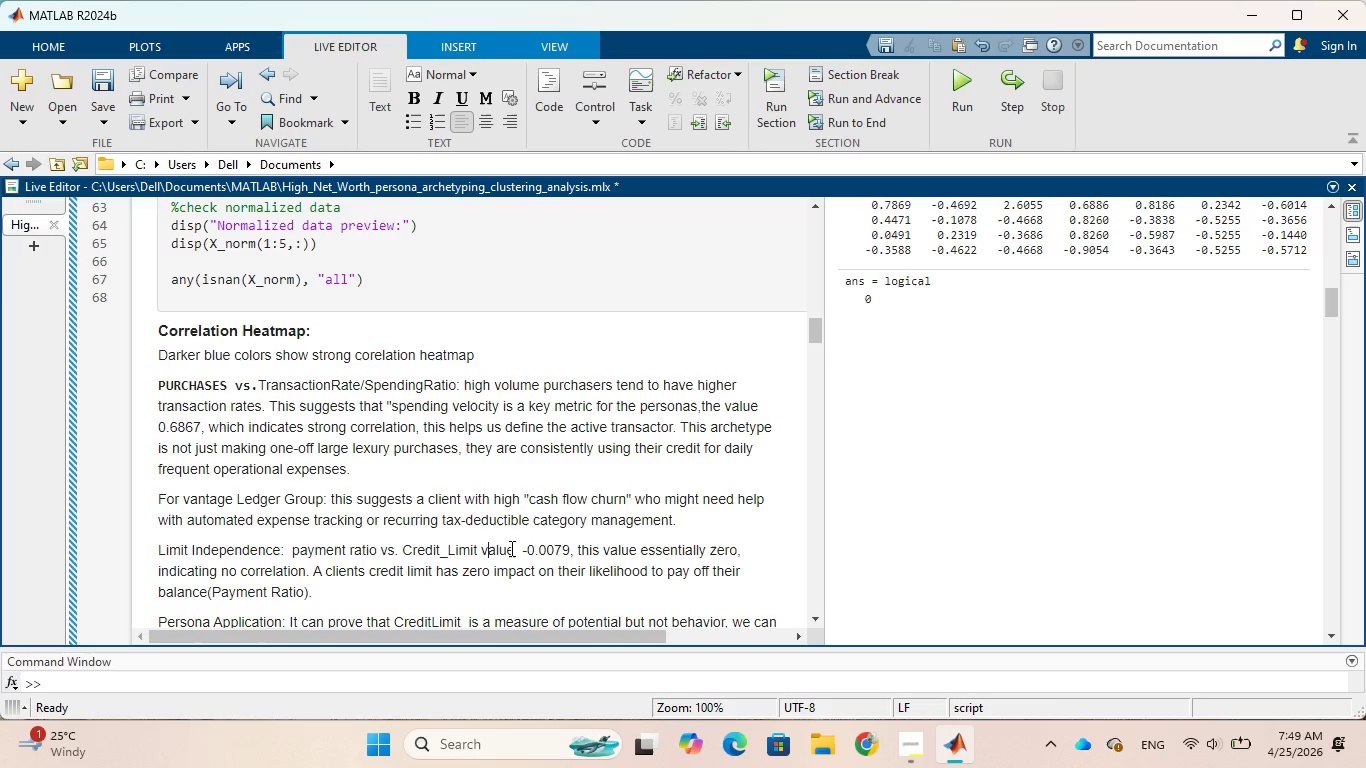 
left_click([516, 550])
 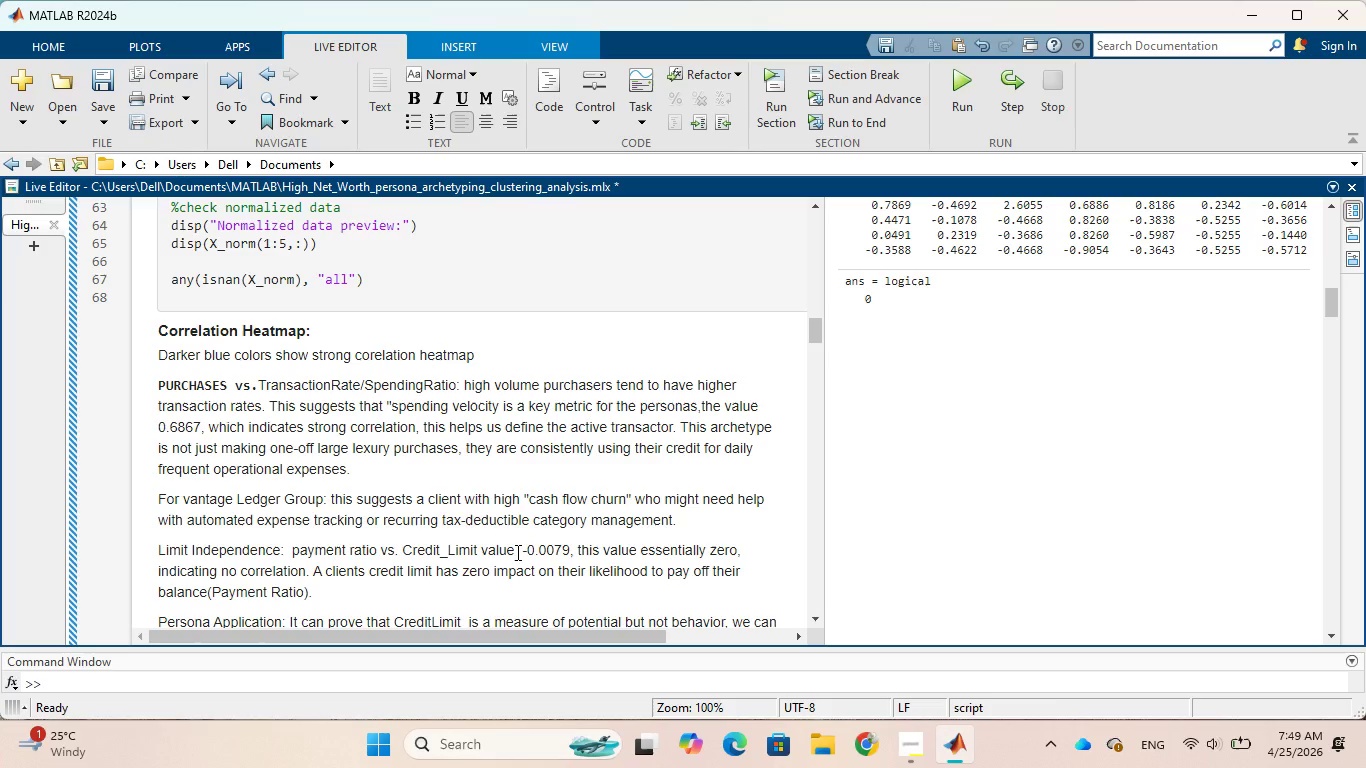 
type( of )
 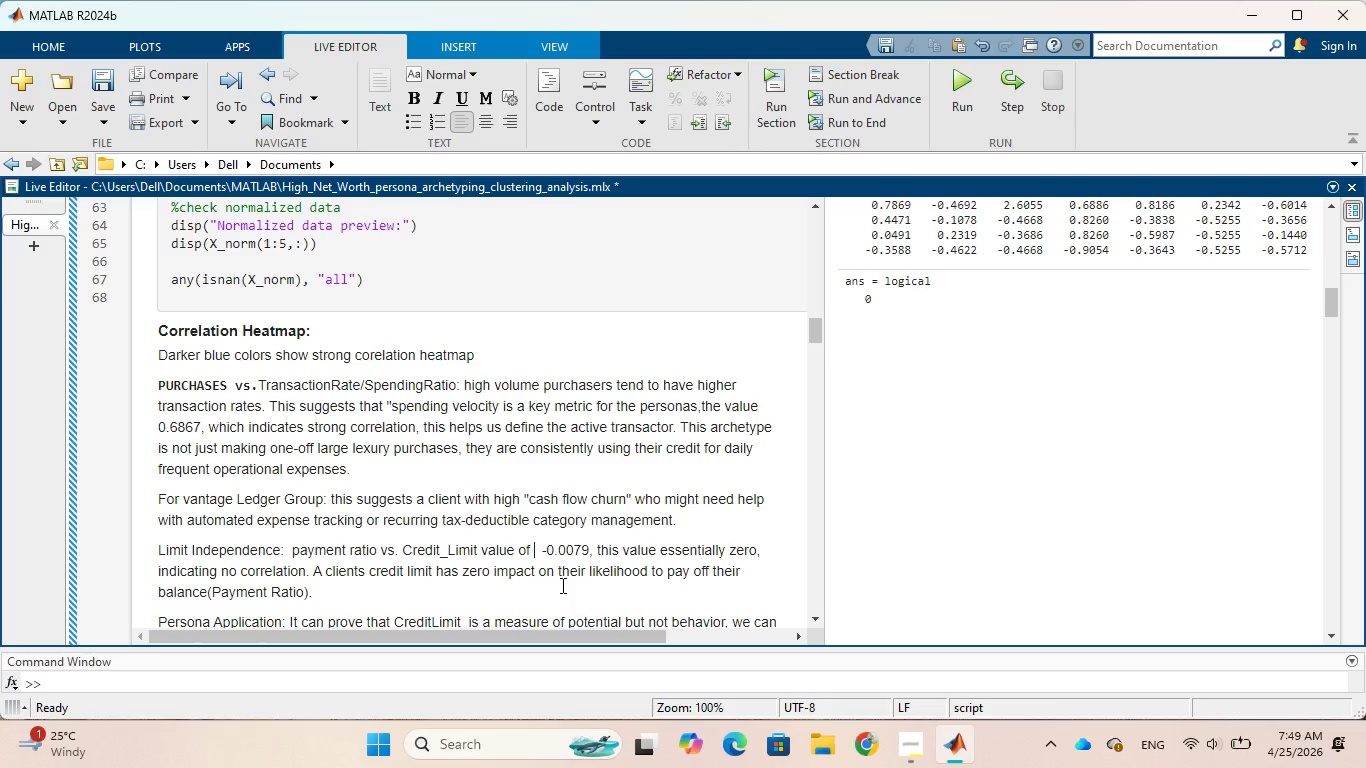 
wait(9.86)
 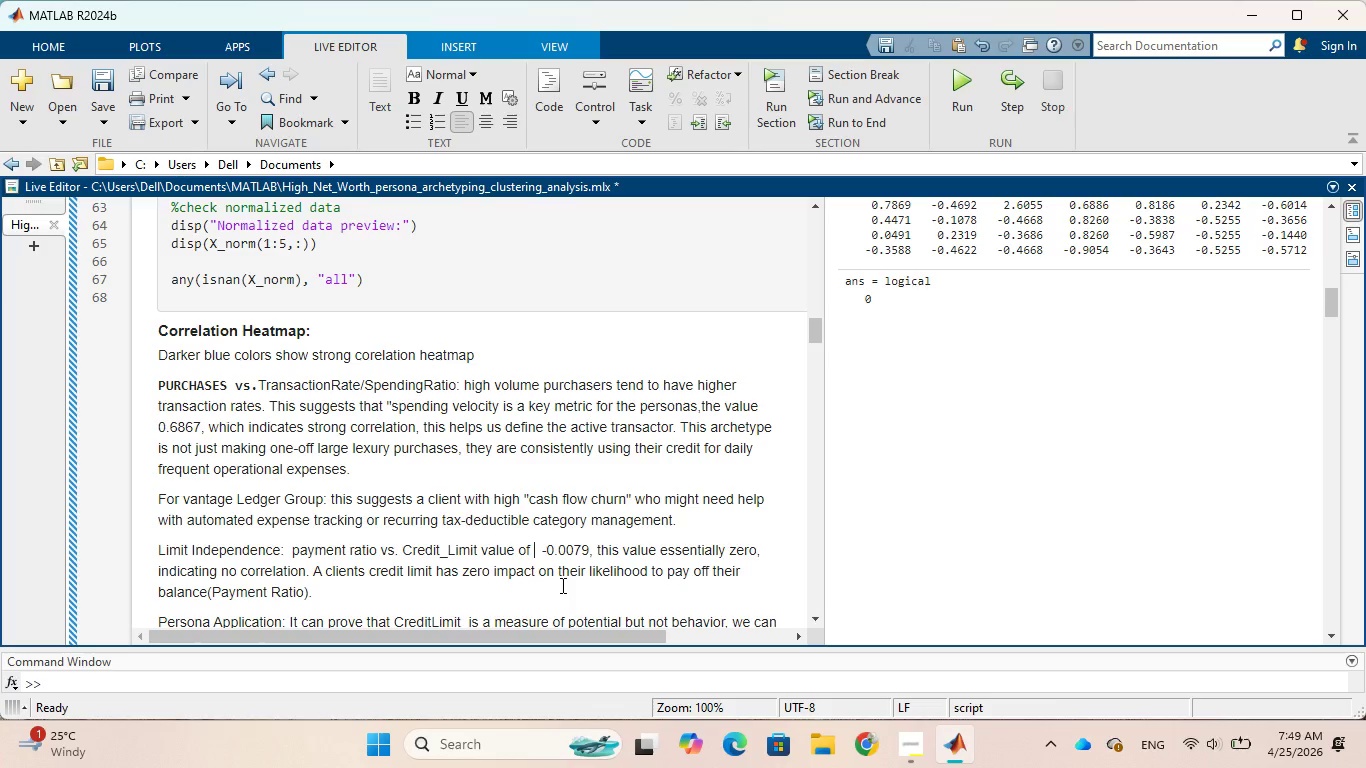 
scroll: coordinate [561, 585], scroll_direction: down, amount: 1.0
 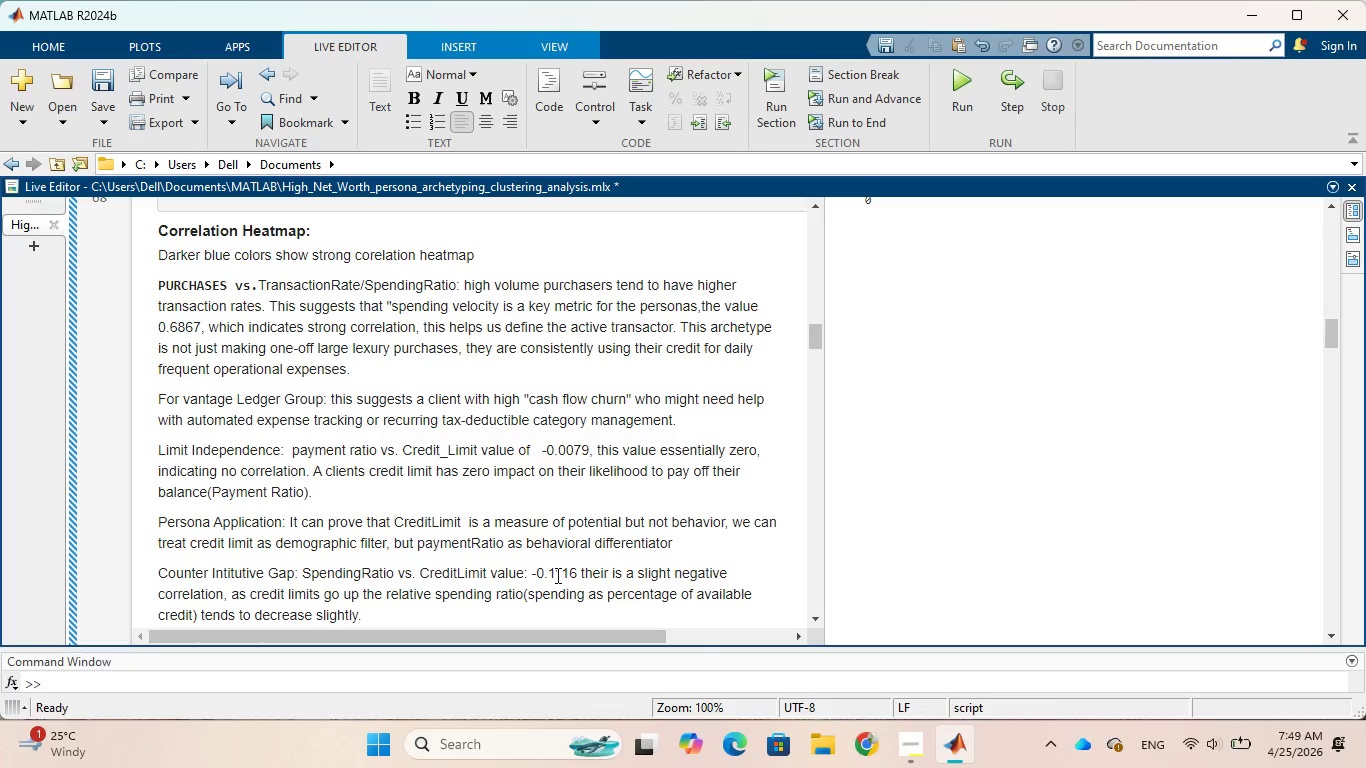 
wait(7.4)
 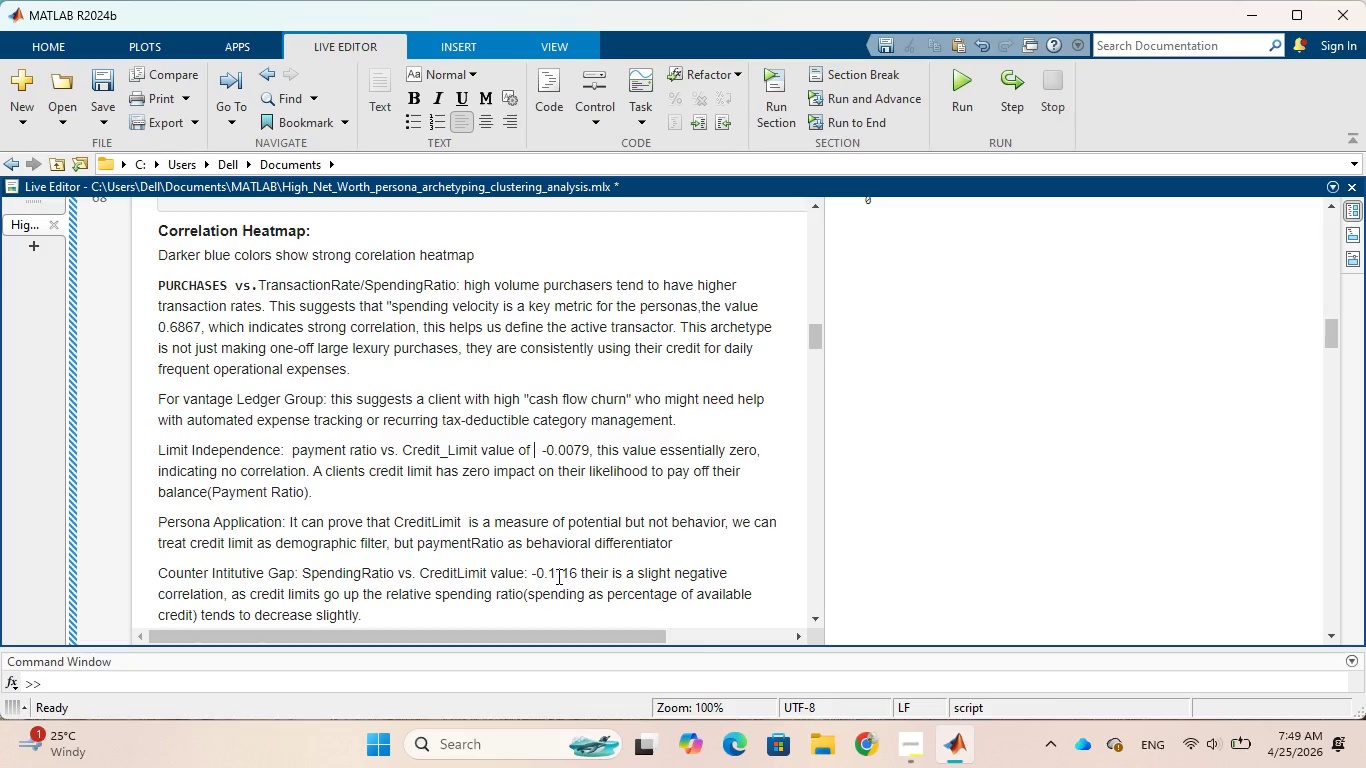 
scroll: coordinate [447, 544], scroll_direction: down, amount: 1.0
 